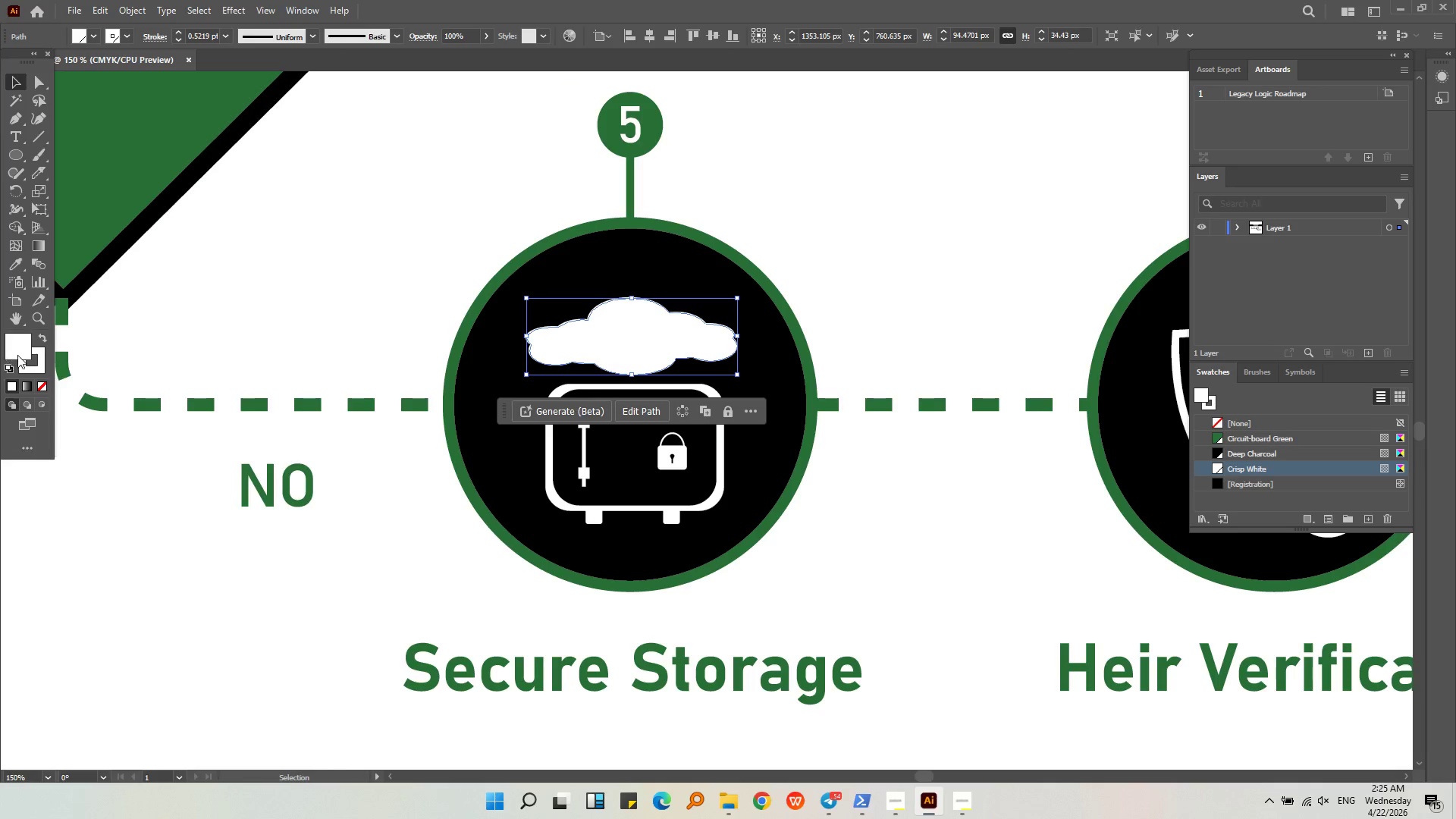 
scroll: coordinate [801, 273], scroll_direction: down, amount: 2.0
 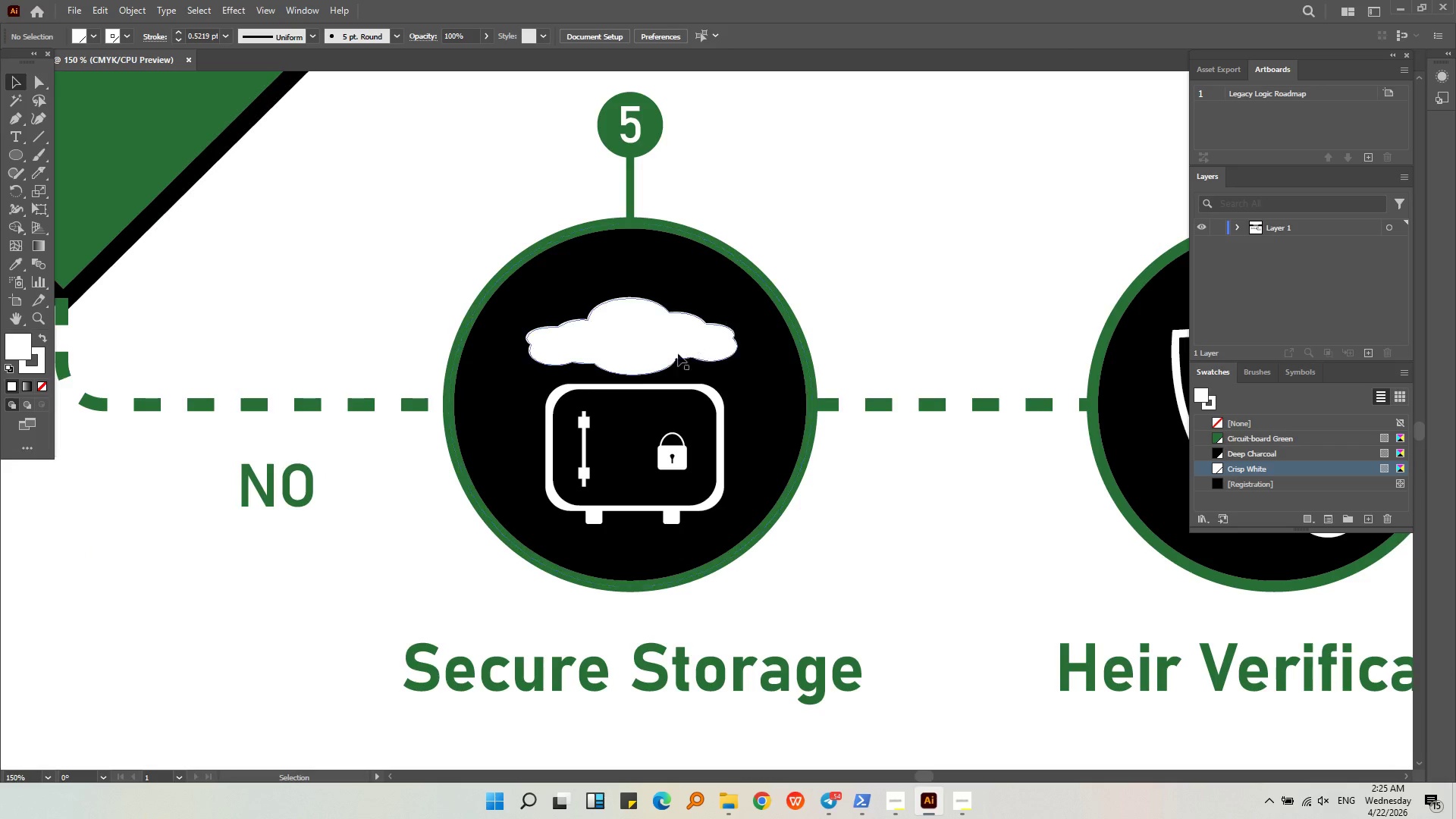 
left_click([30, 369])
 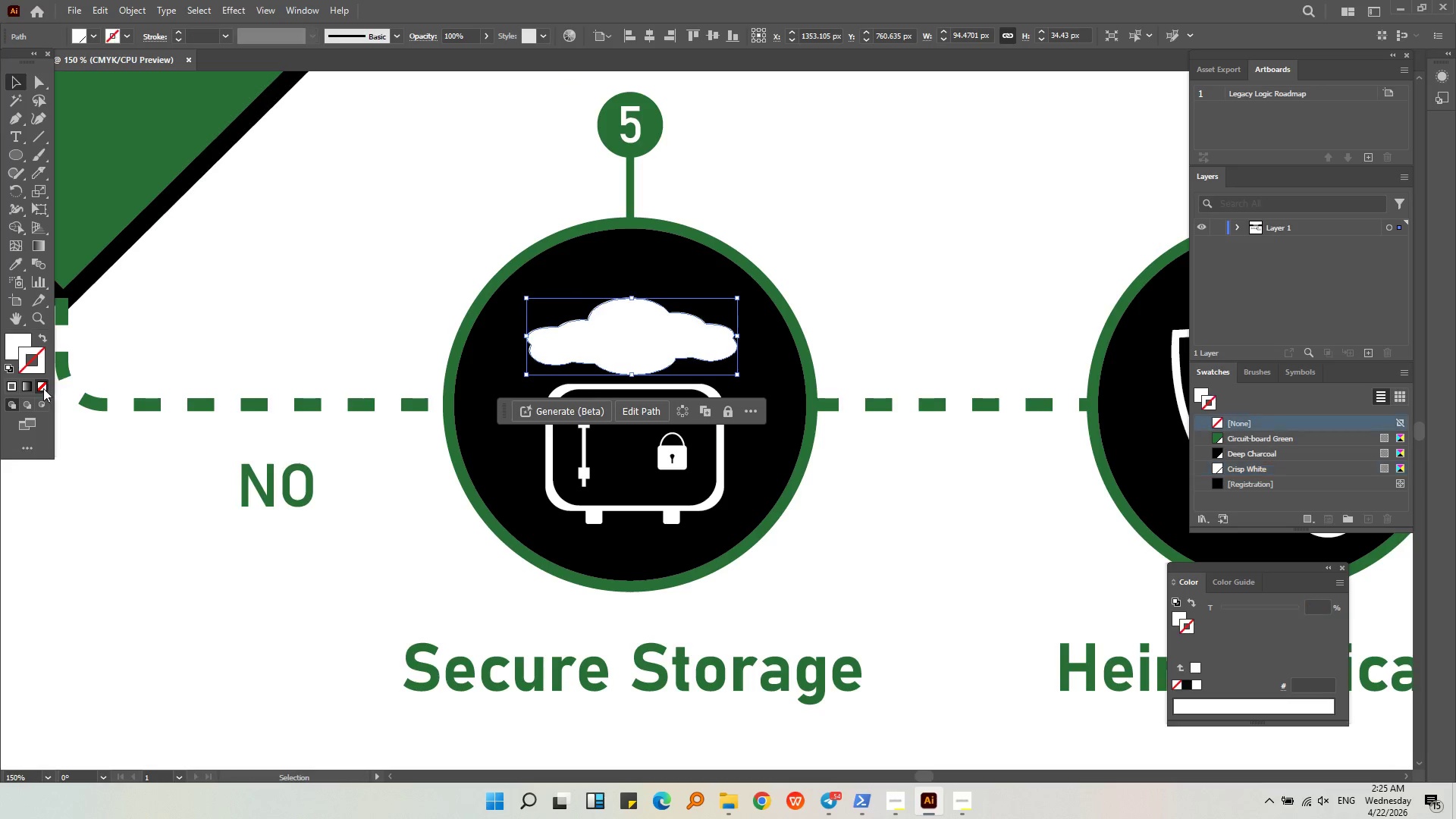 
double_click([278, 680])
 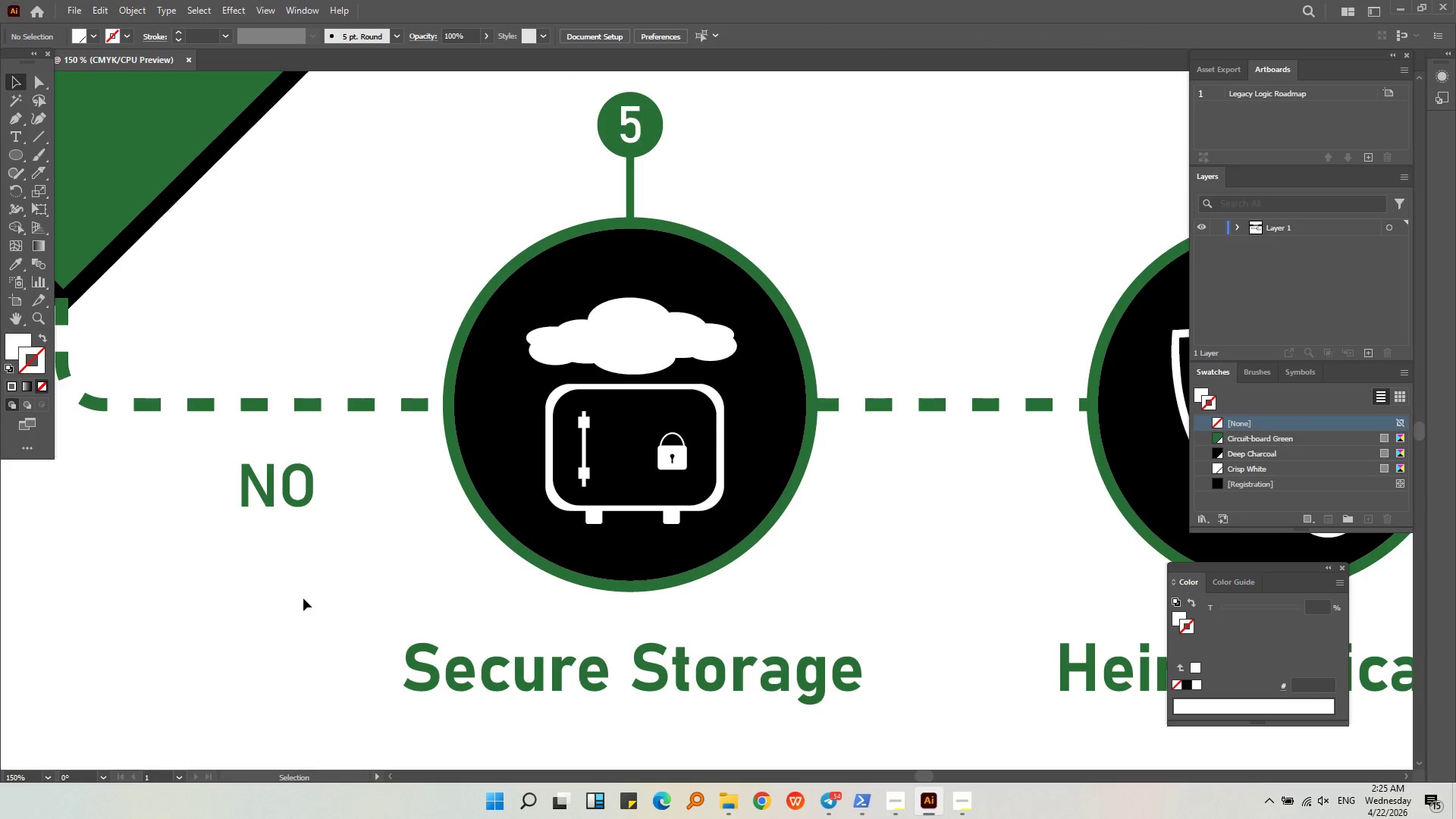 
hold_key(key=AltLeft, duration=0.33)
scroll: coordinate [649, 321], scroll_direction: down, amount: 2.0
 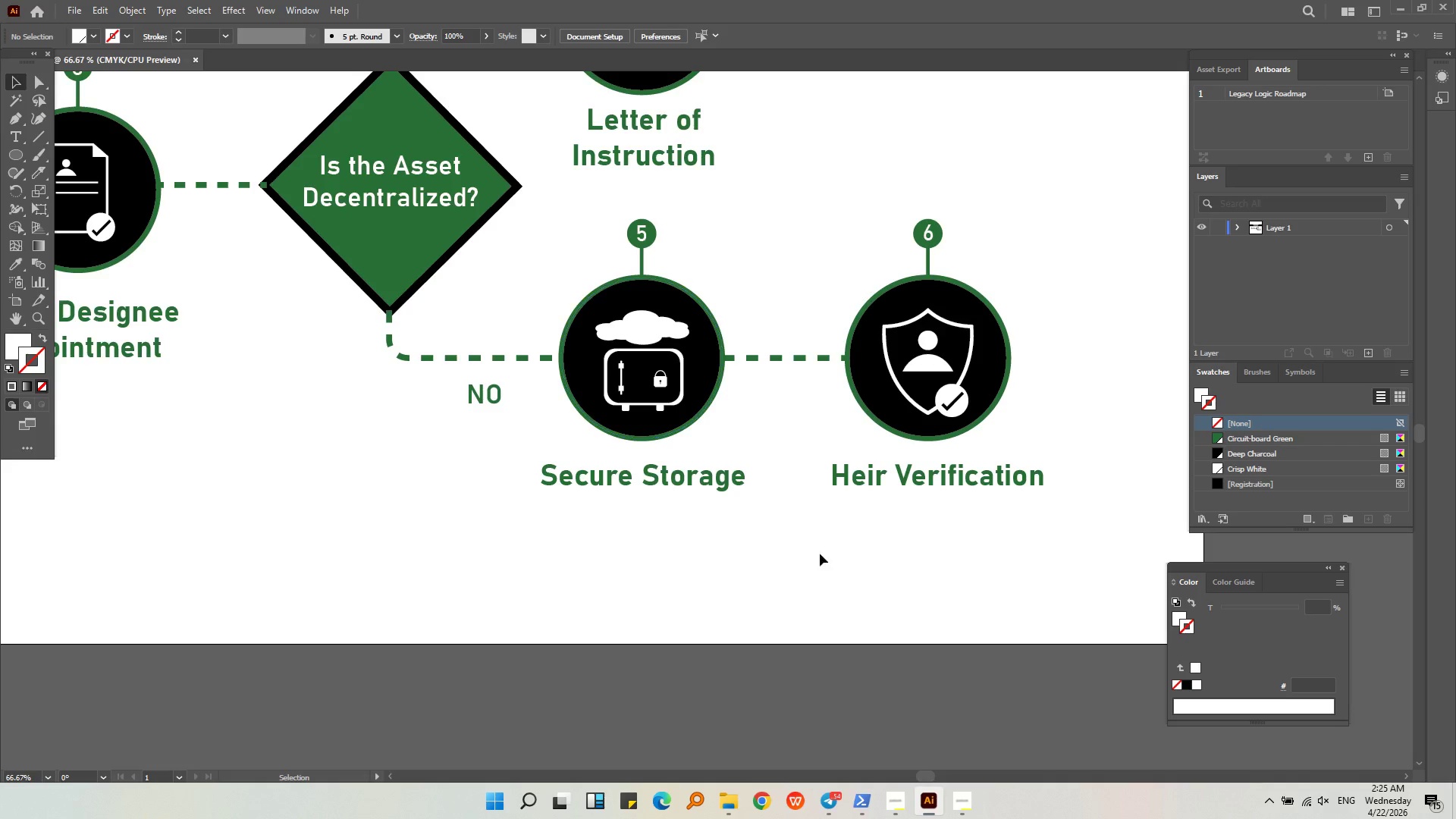 
left_click([822, 572])
 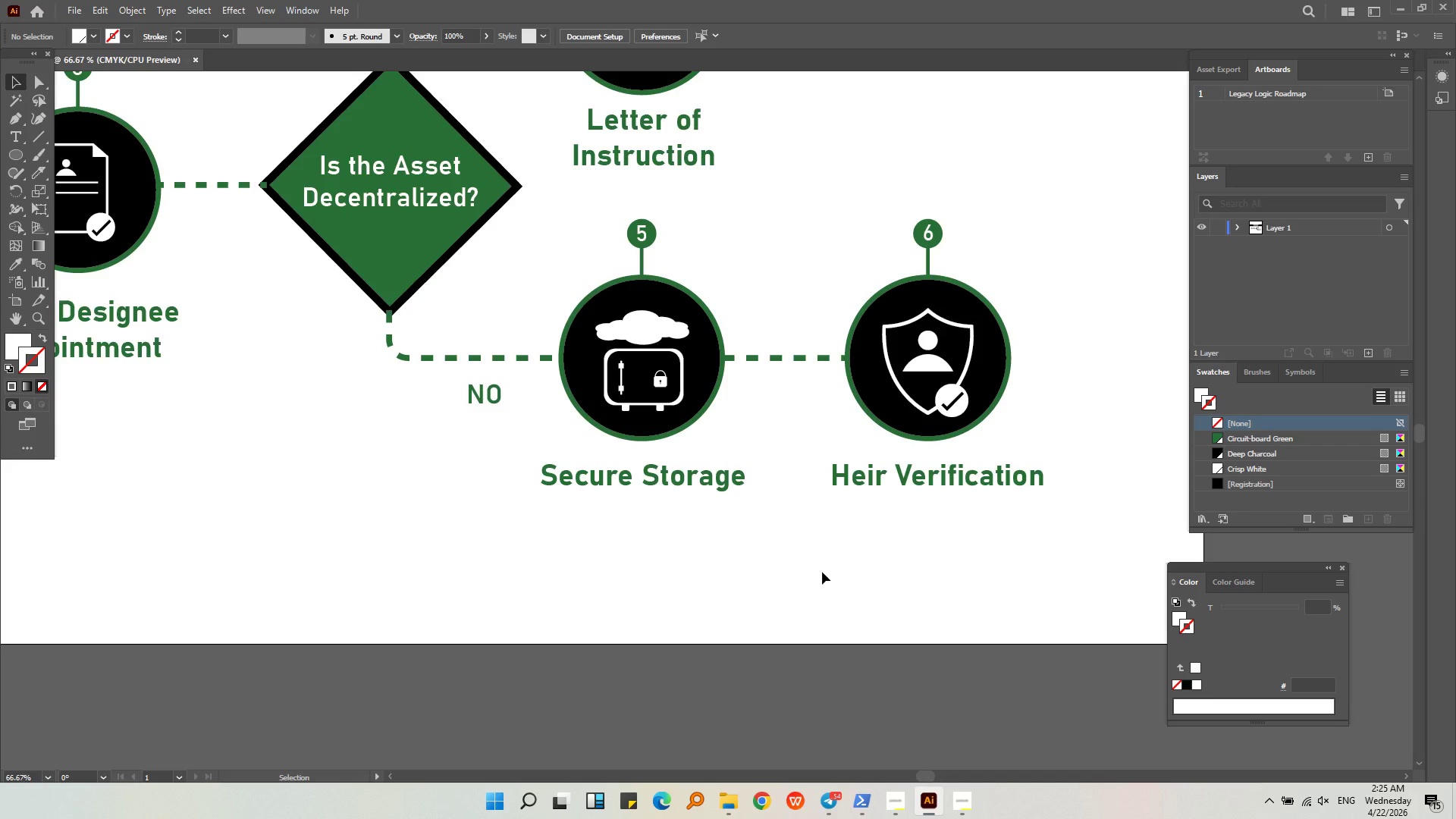 
hold_key(key=AltLeft, duration=1.58)
scroll: coordinate [822, 572], scroll_direction: down, amount: 1.0
 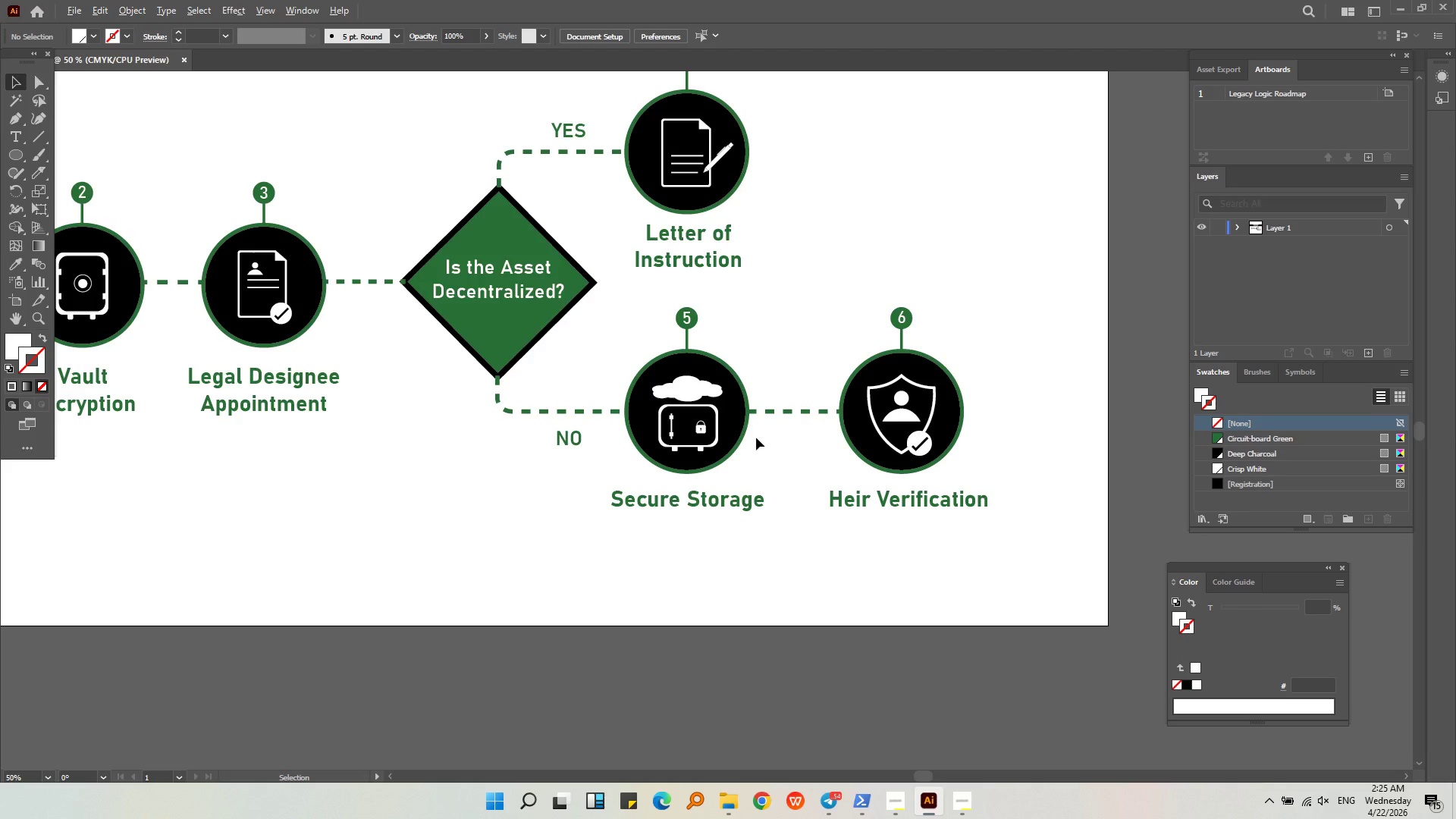 
left_click([723, 398])
 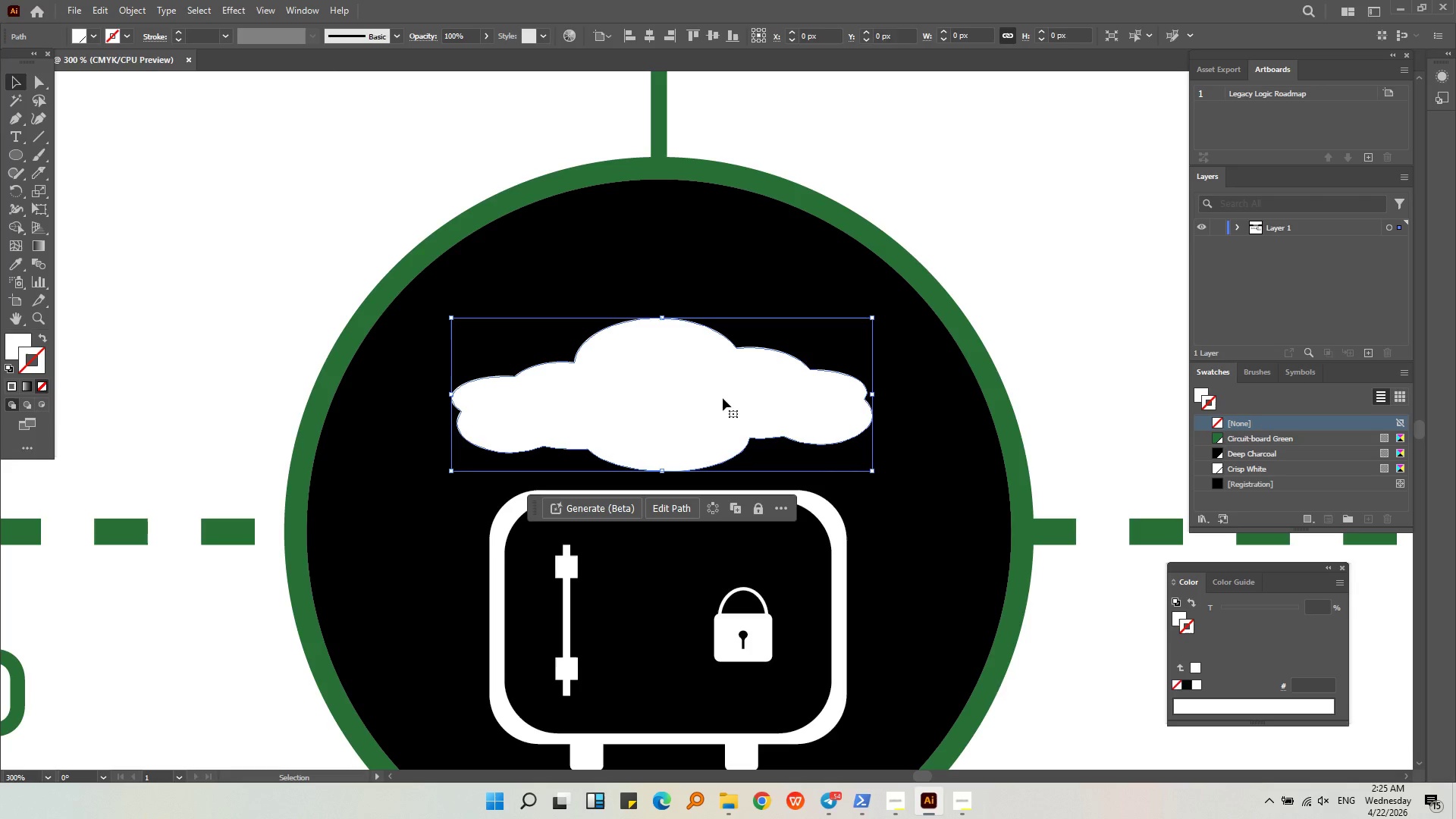 
scroll: coordinate [713, 396], scroll_direction: up, amount: 5.0
 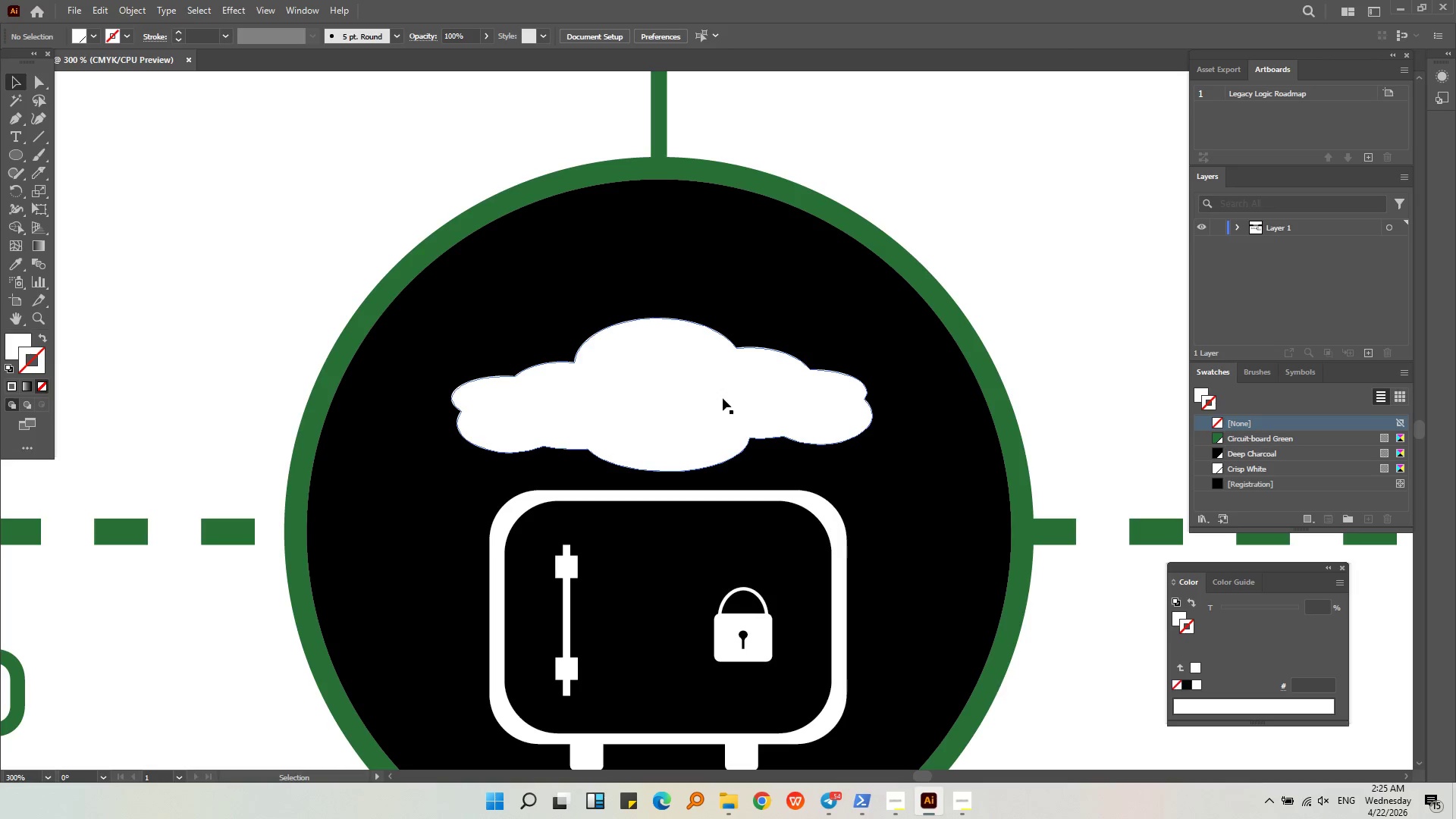 
hold_key(key=AltLeft, duration=0.45)
 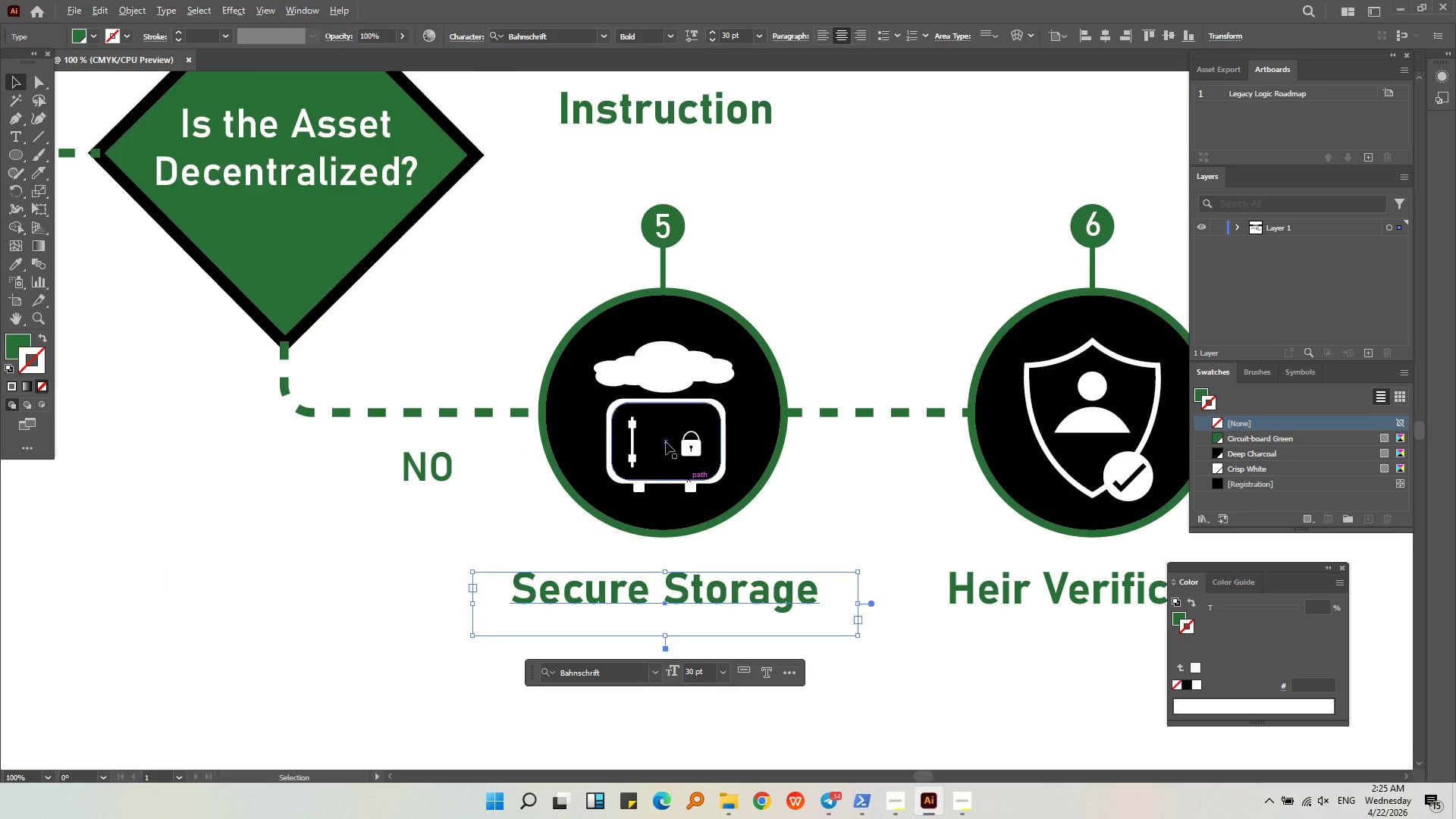 
left_click([831, 634])
 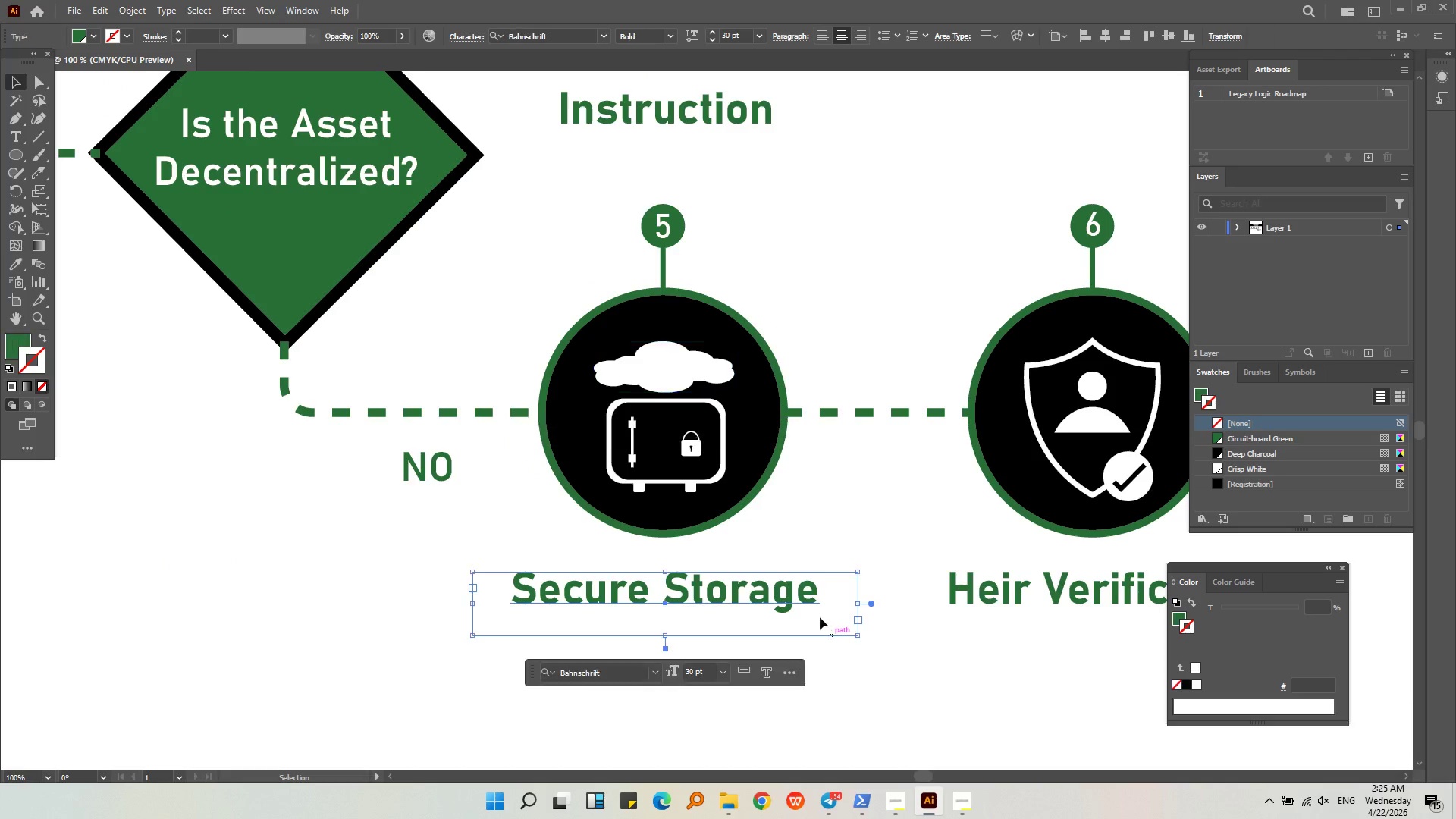 
scroll: coordinate [666, 352], scroll_direction: down, amount: 3.0
 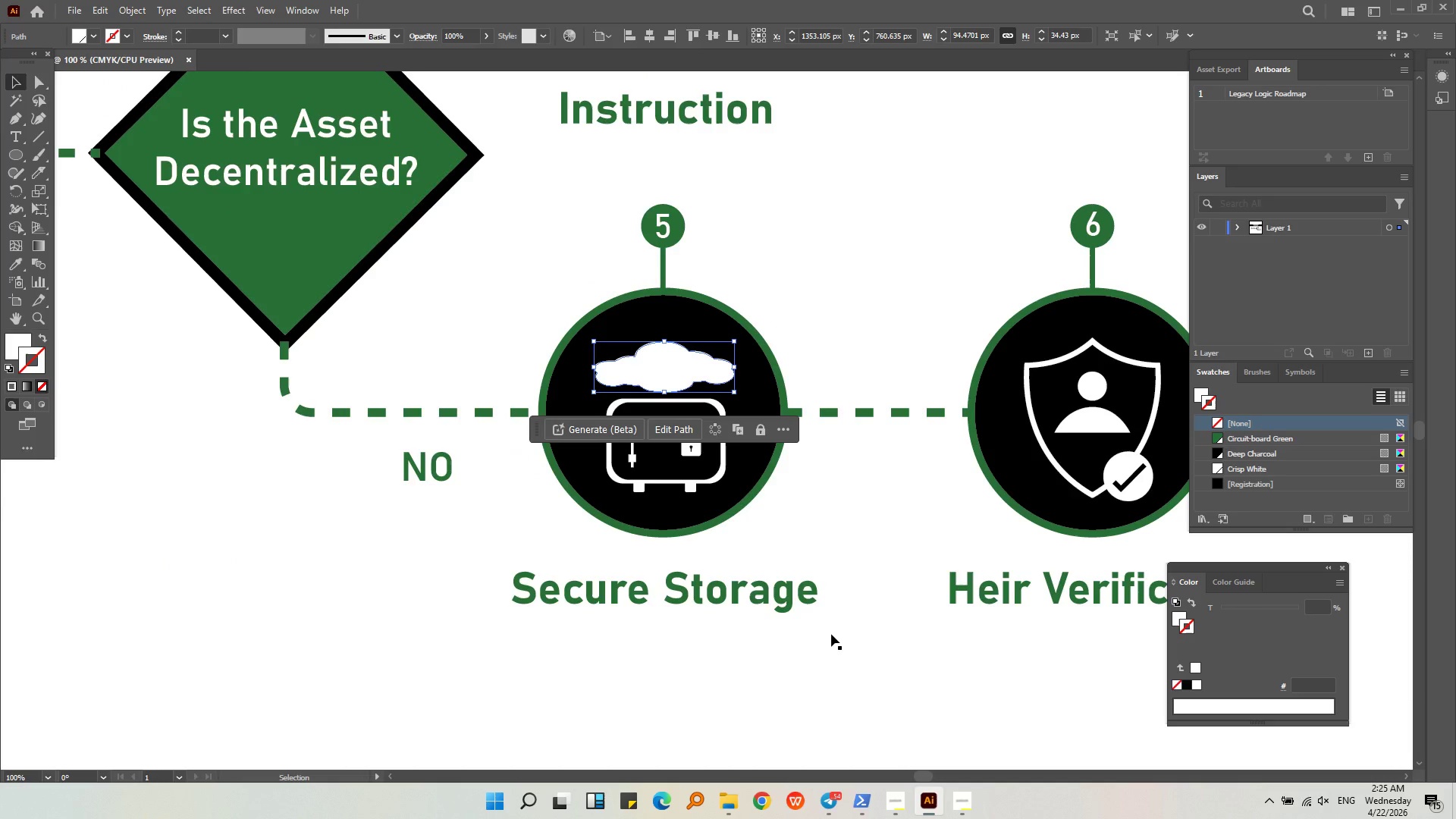 
key(Alt+AltLeft)
 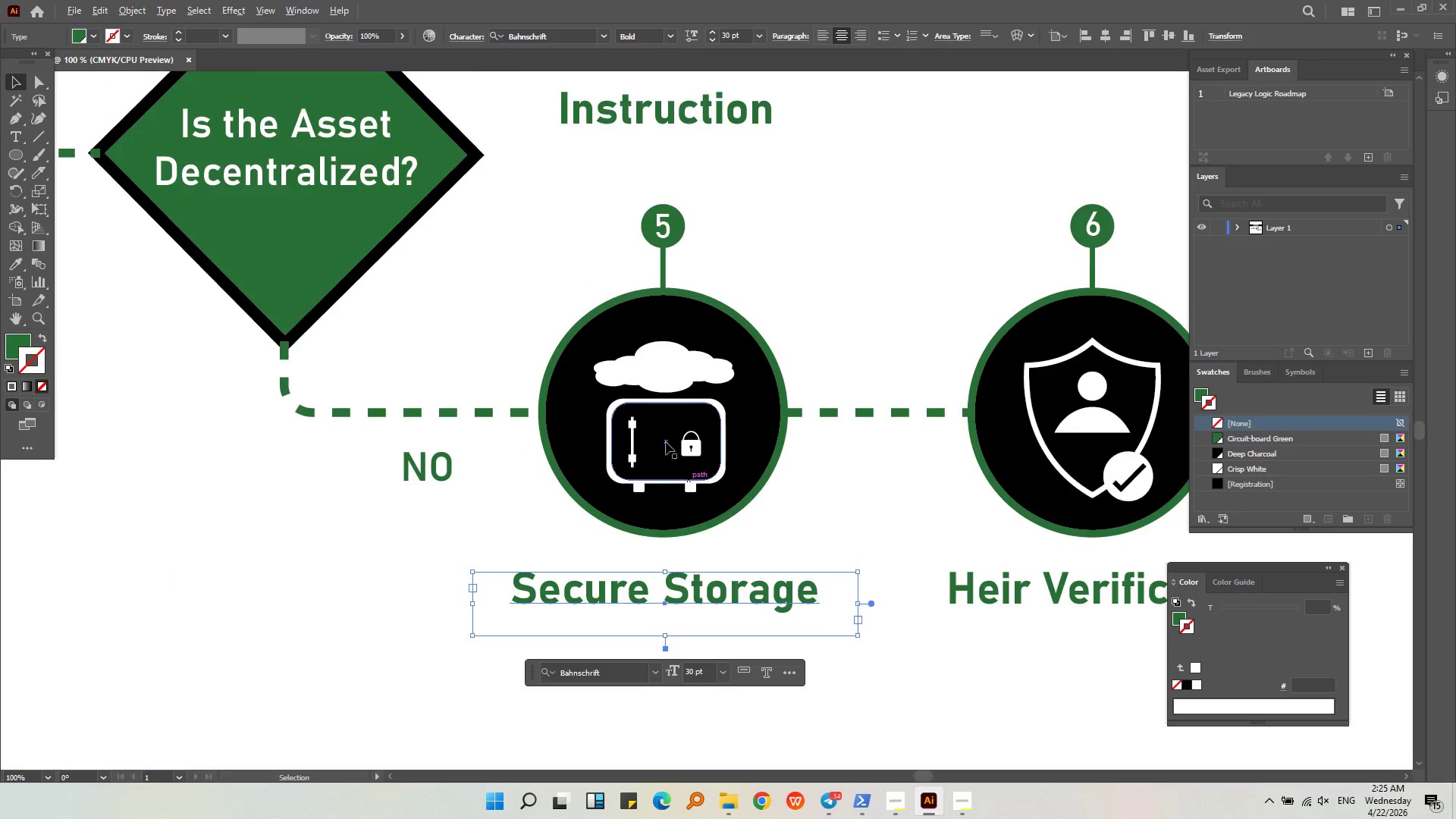 
left_click([771, 584])
 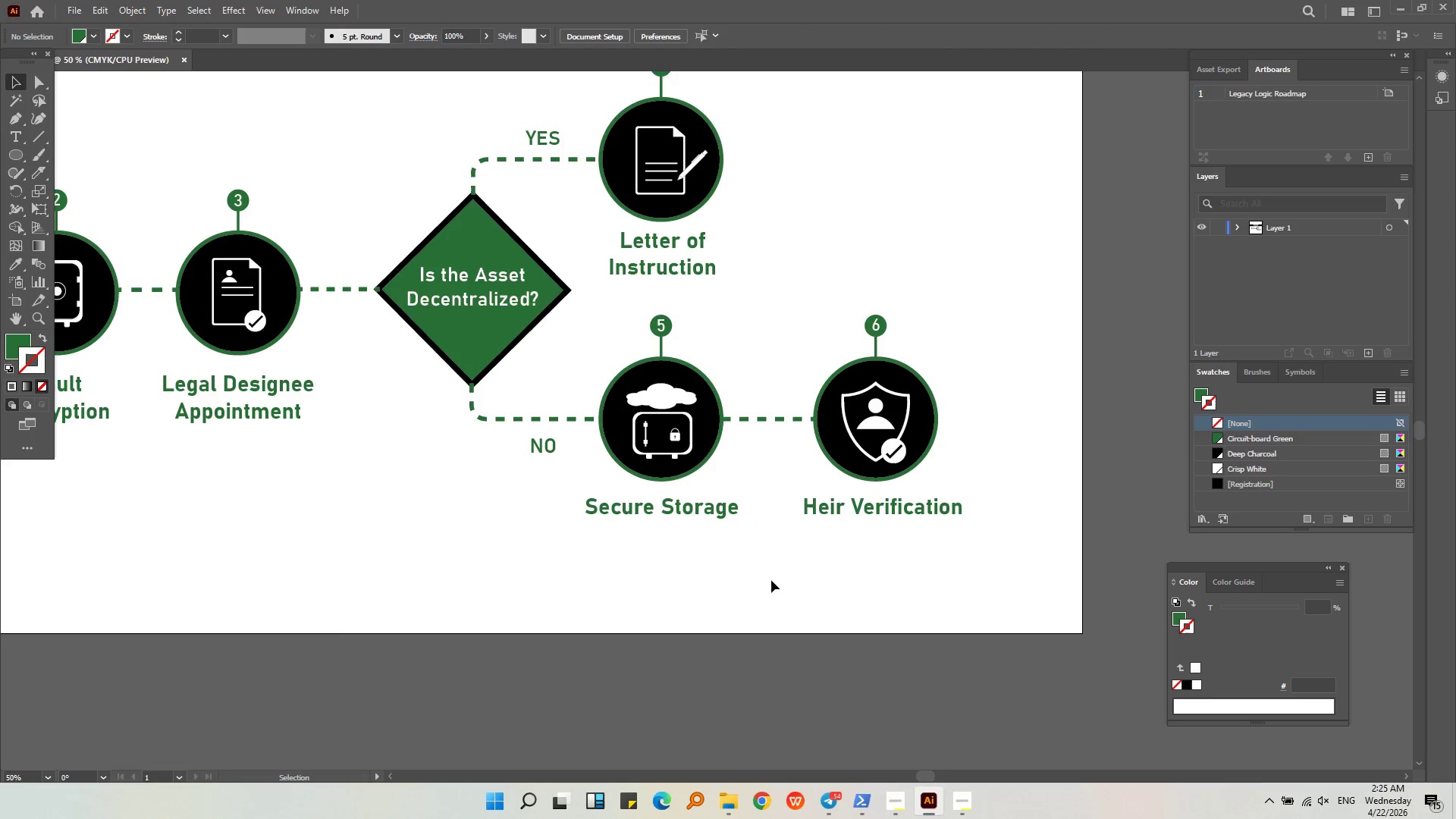 
scroll: coordinate [660, 425], scroll_direction: down, amount: 2.0
 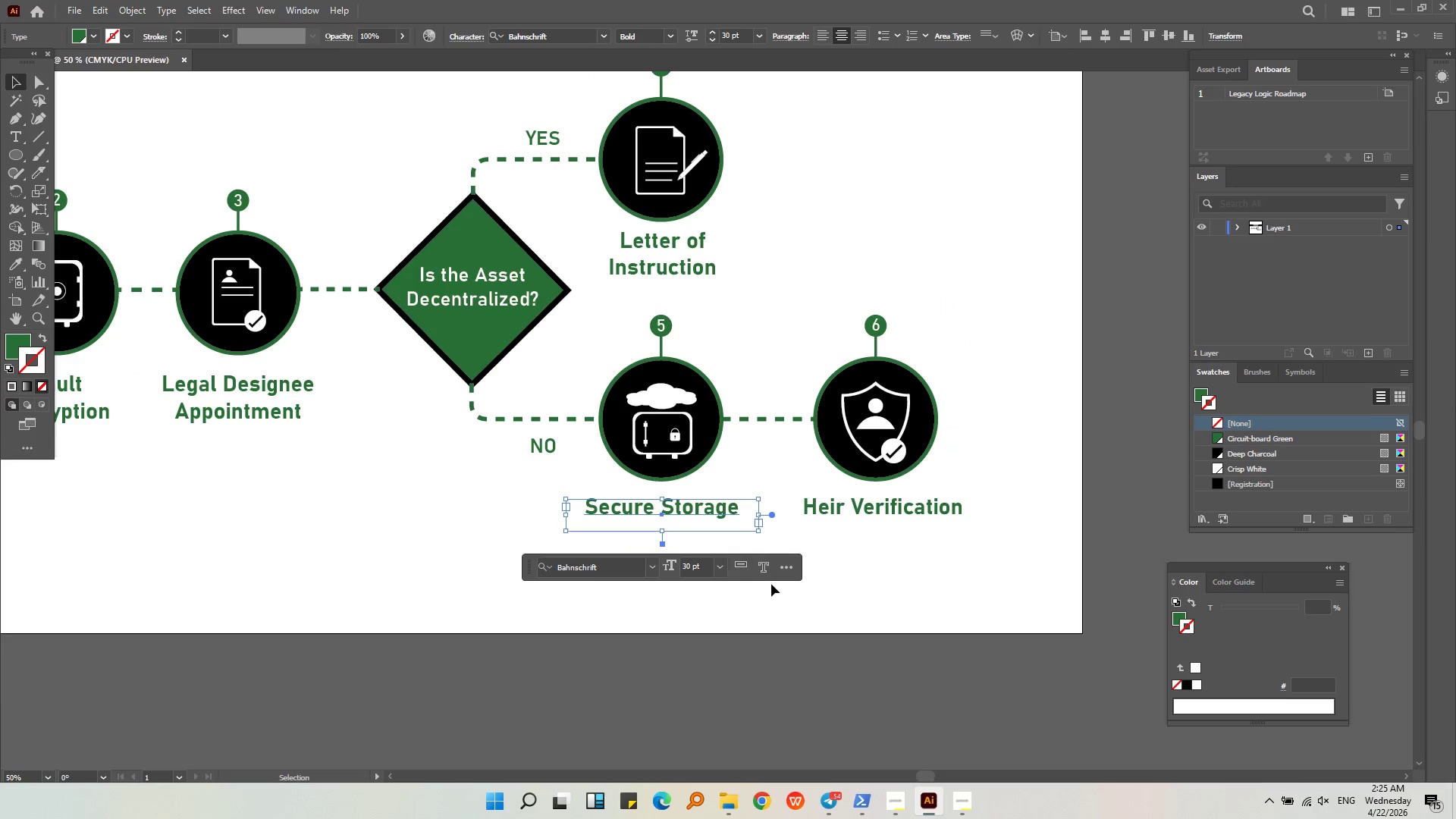 
key(Alt+AltLeft)
 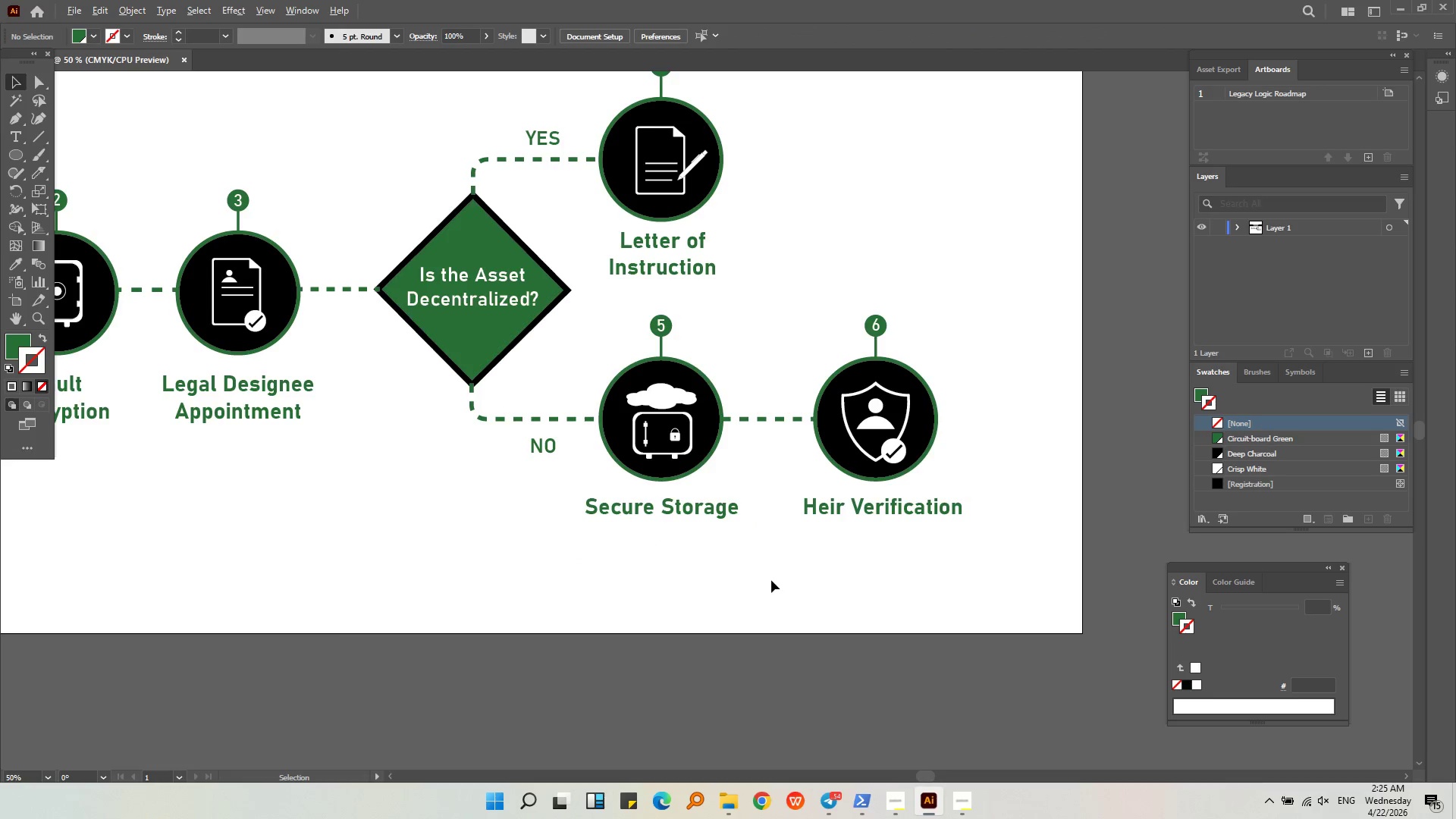 
scroll: coordinate [771, 580], scroll_direction: down, amount: 1.0
 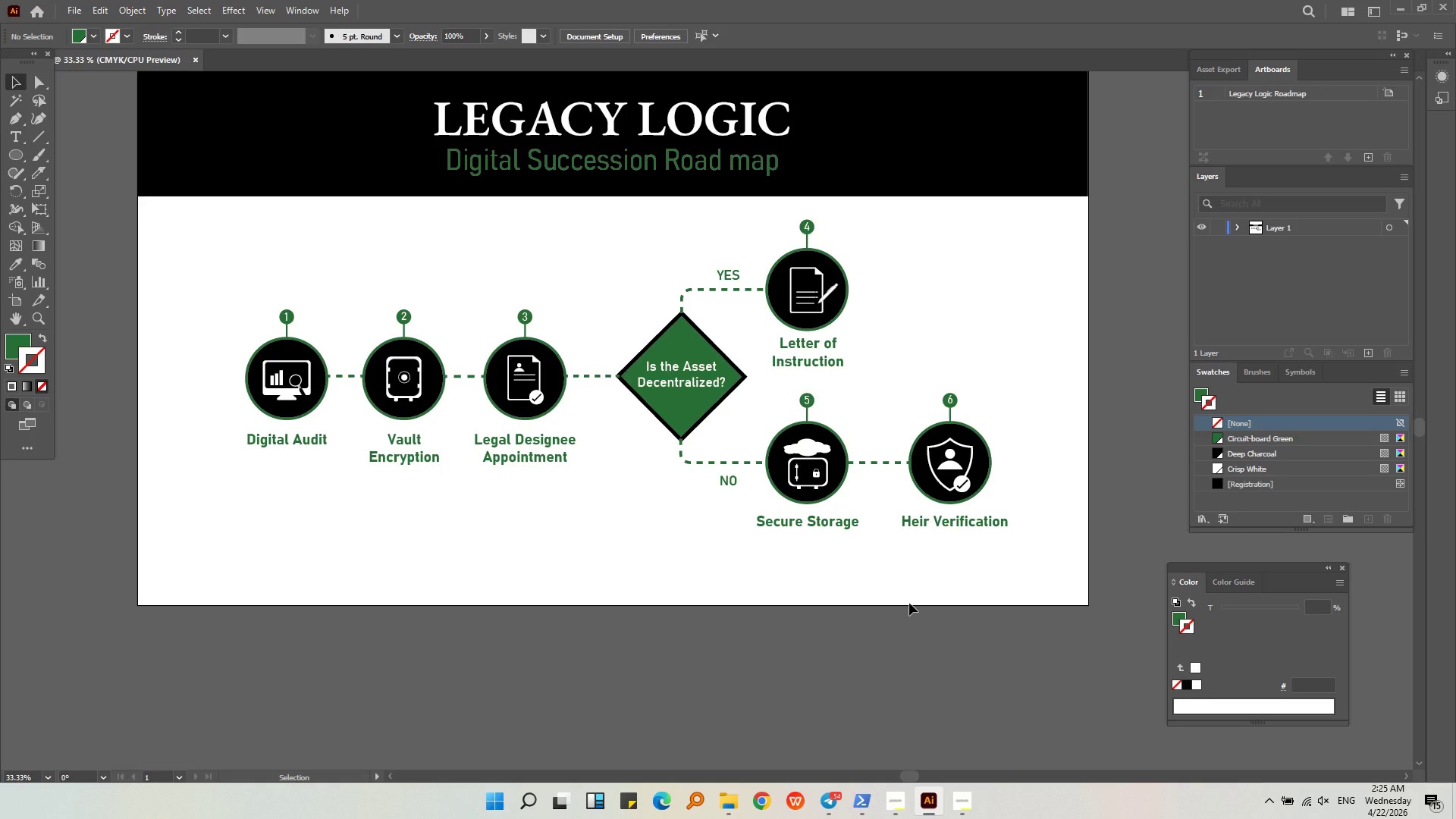 
wait(31.63)
 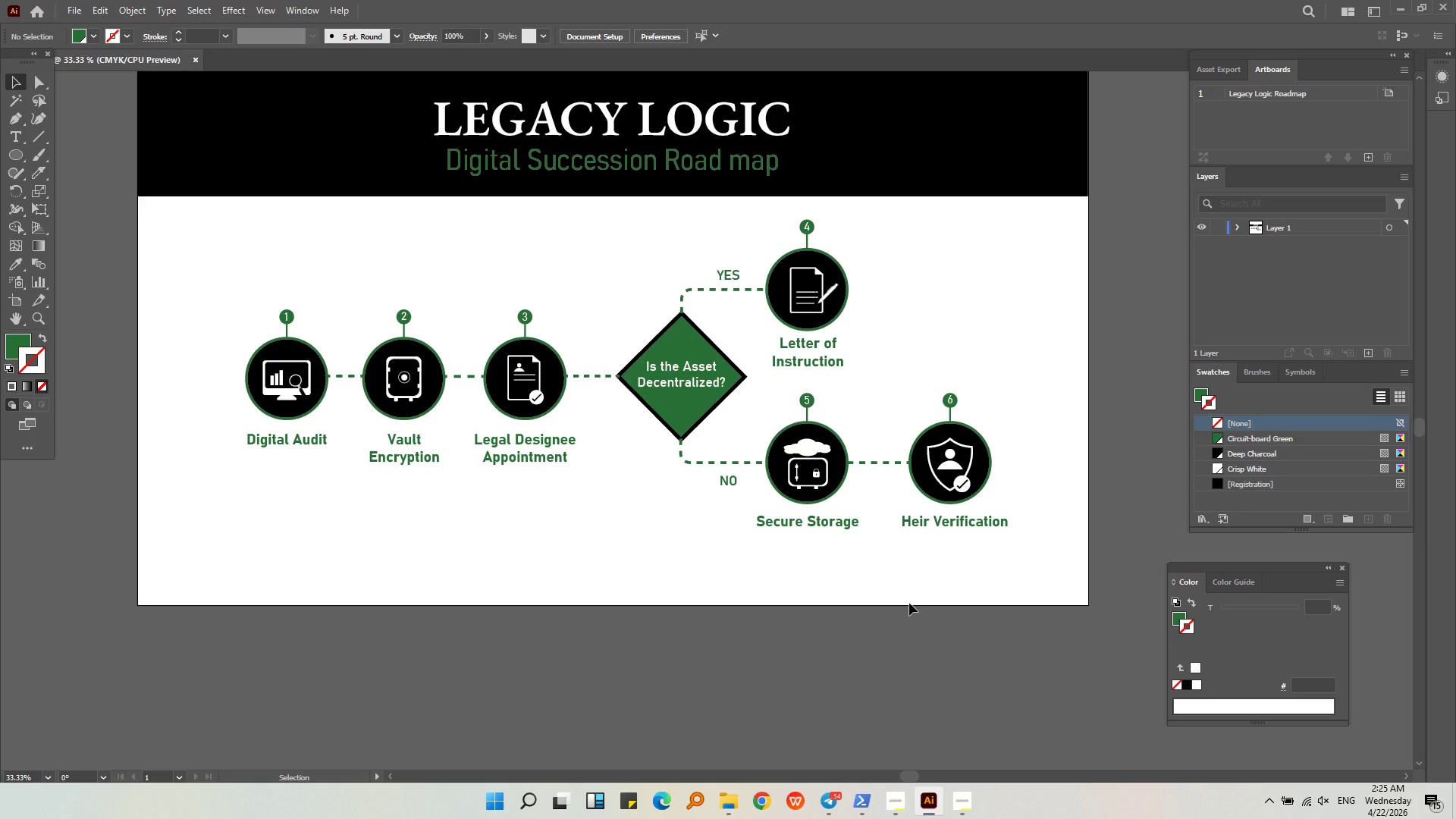 
left_click([962, 806])
 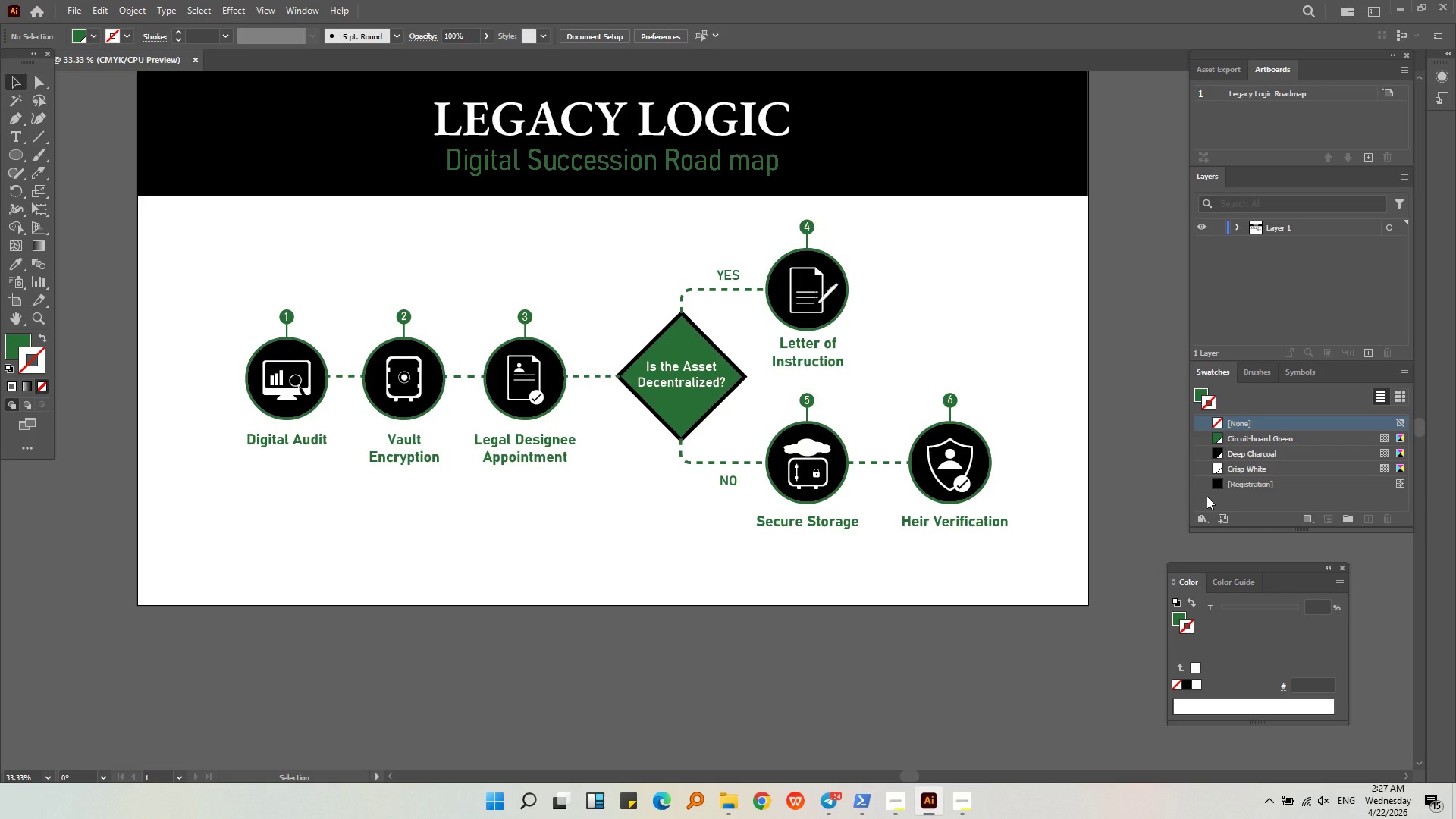 
wait(83.74)
 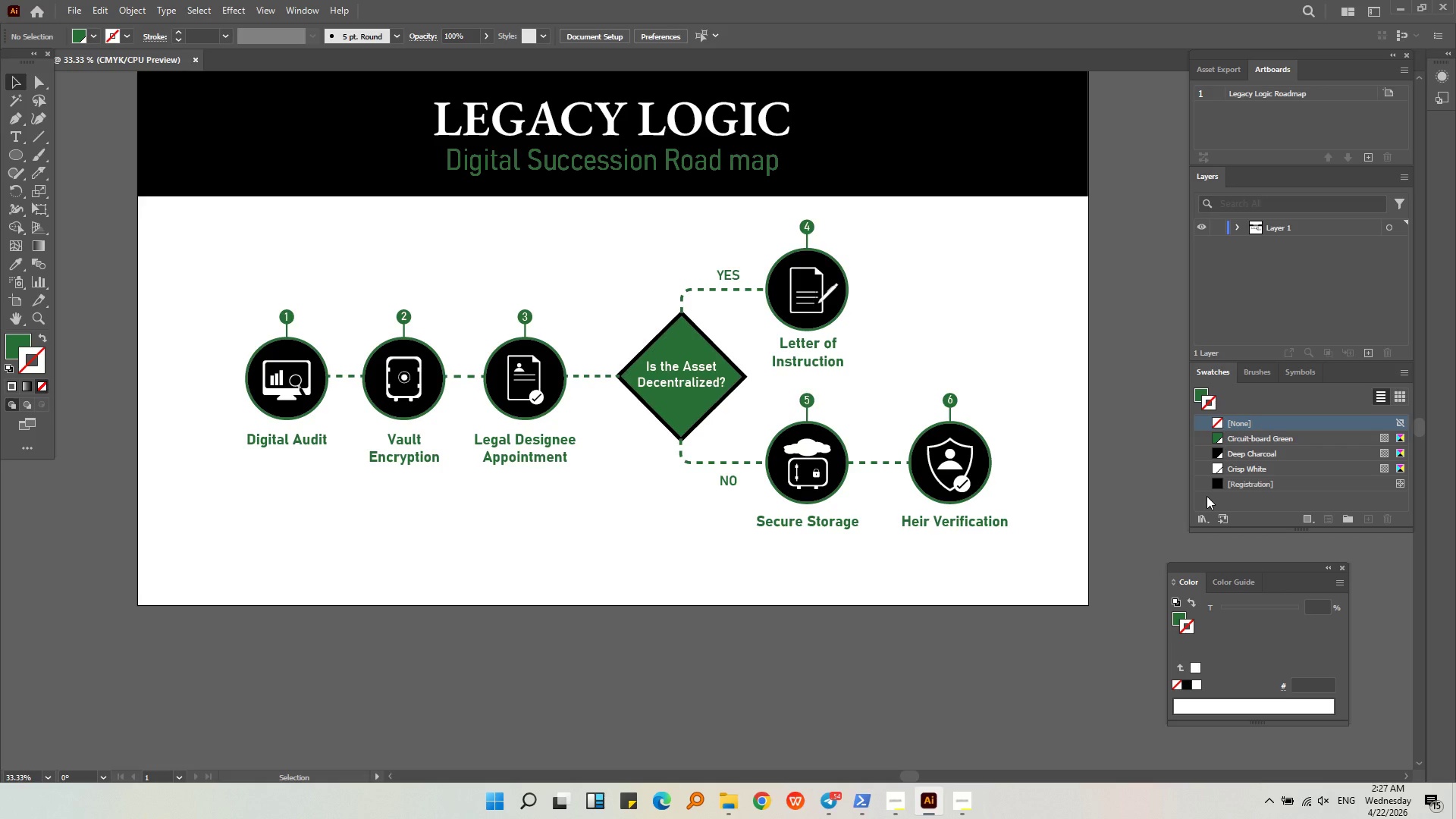 
left_click([965, 810])
 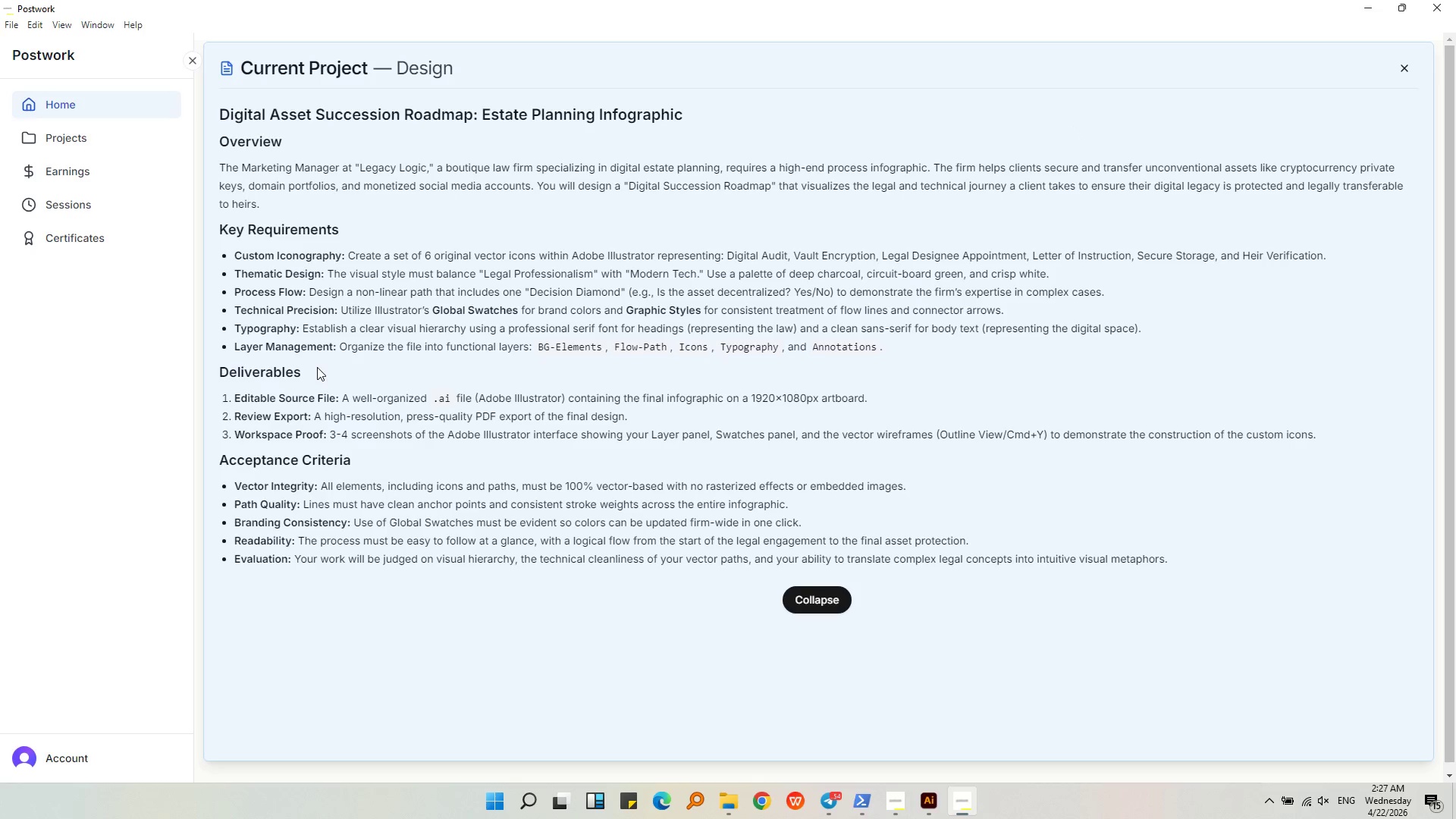 
wait(23.84)
 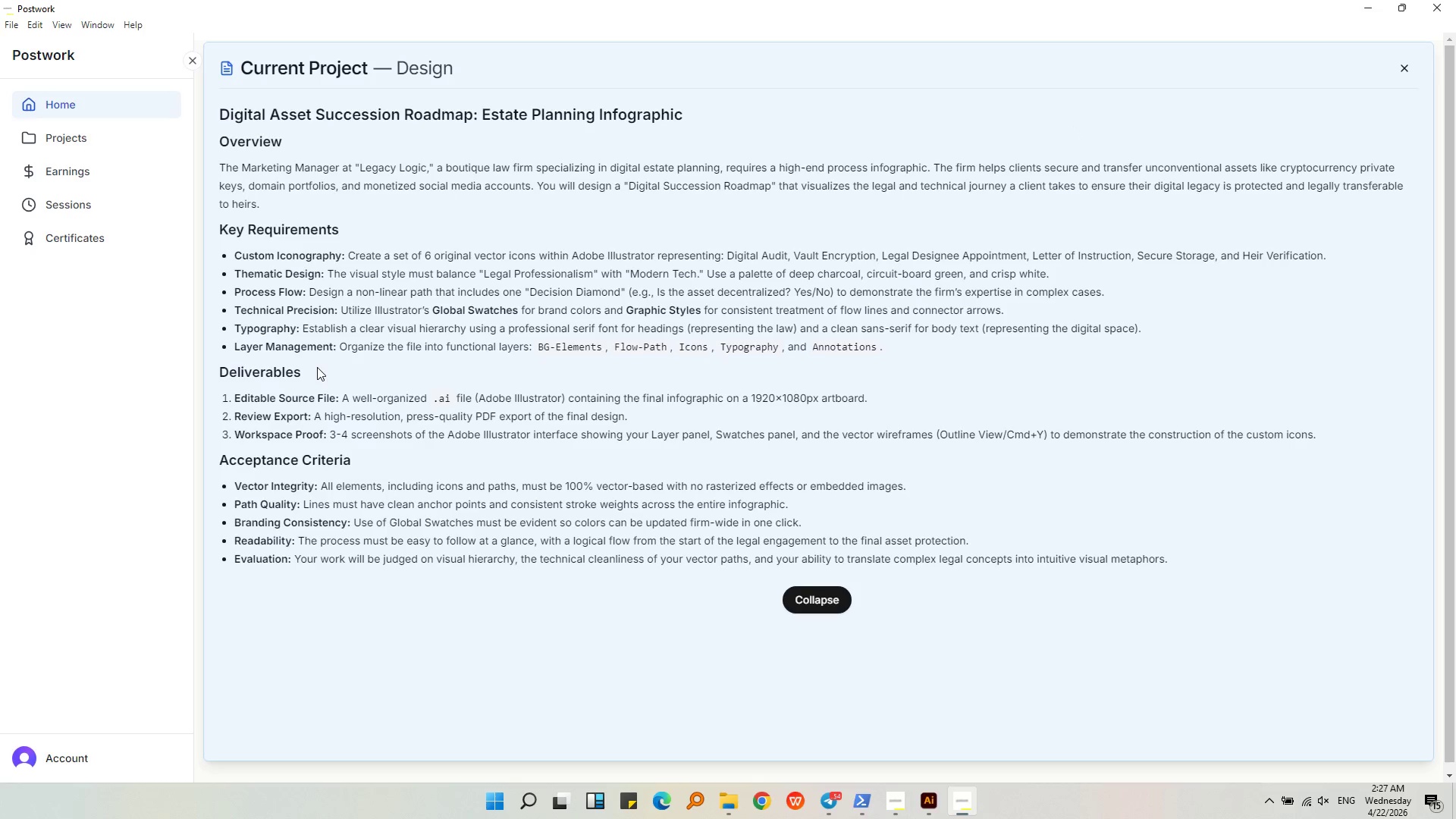 
left_click([993, 284])
 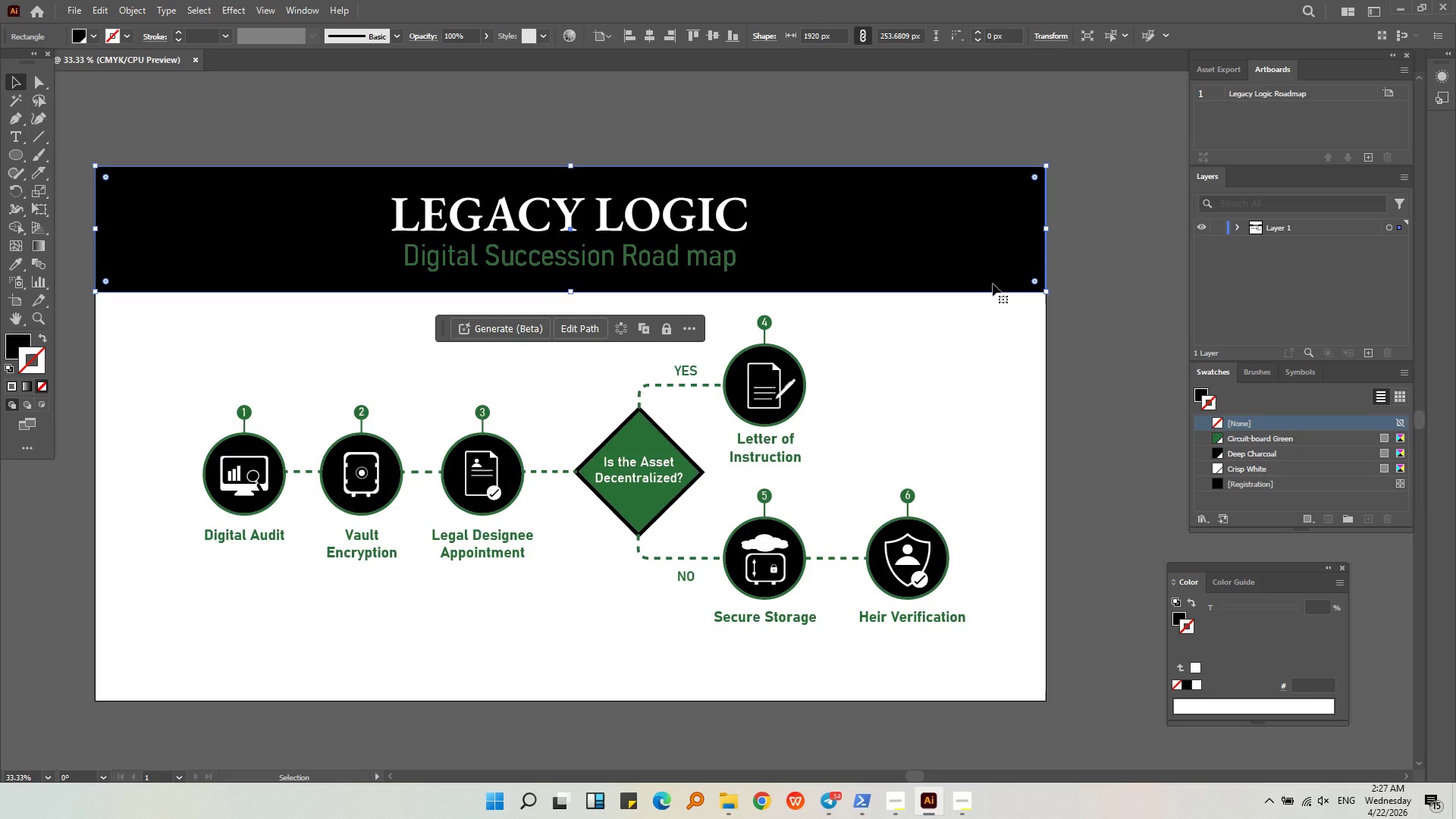 
wait(8.31)
 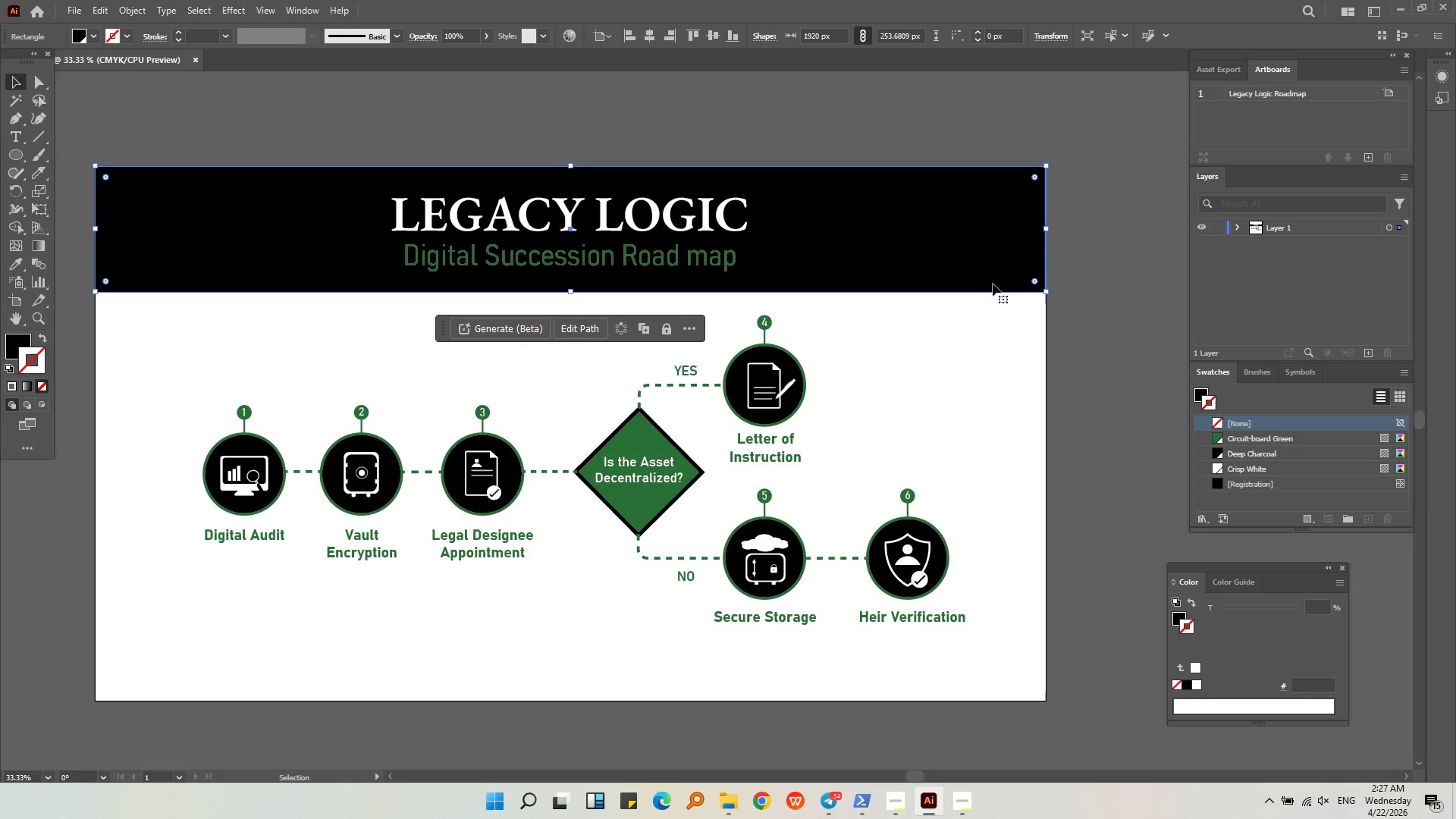 
hold_key(key=ShiftLeft, duration=0.47)
left_click([268, 448])
 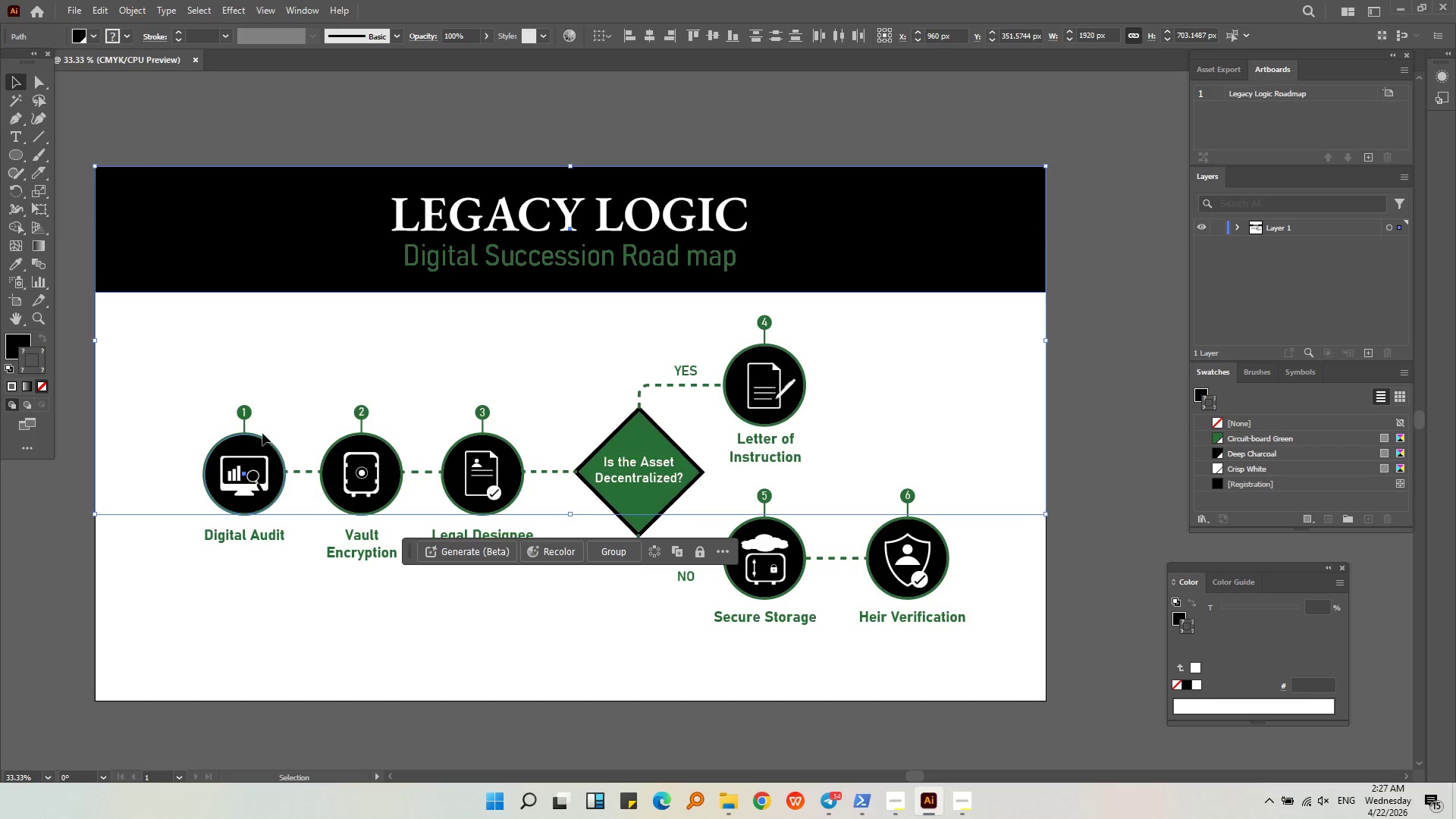 
hold_key(key=ShiftLeft, duration=0.91)
left_click([253, 416])
 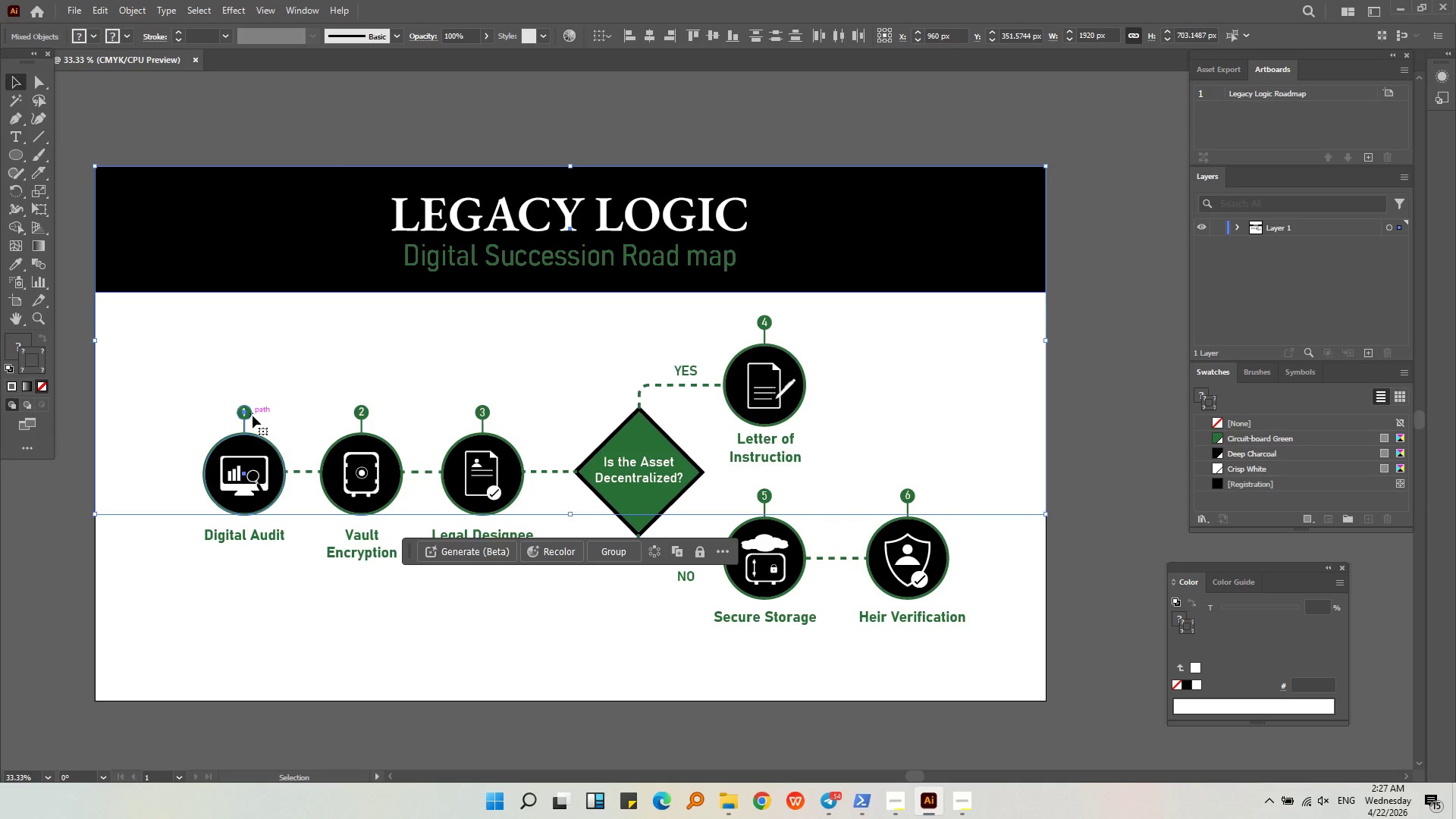 
hold_key(key=AltLeft, duration=0.62)
 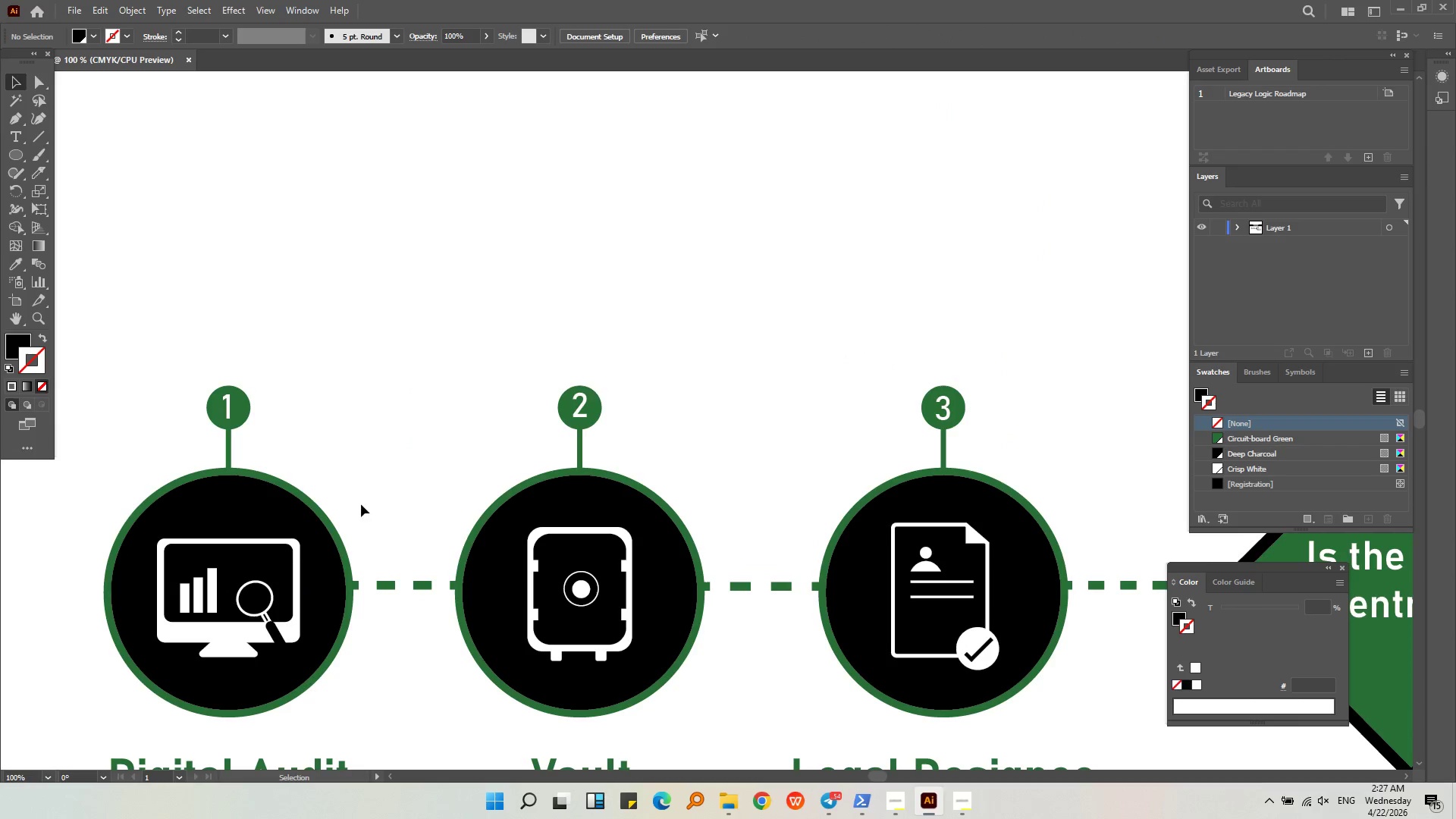 
left_click([348, 382])
 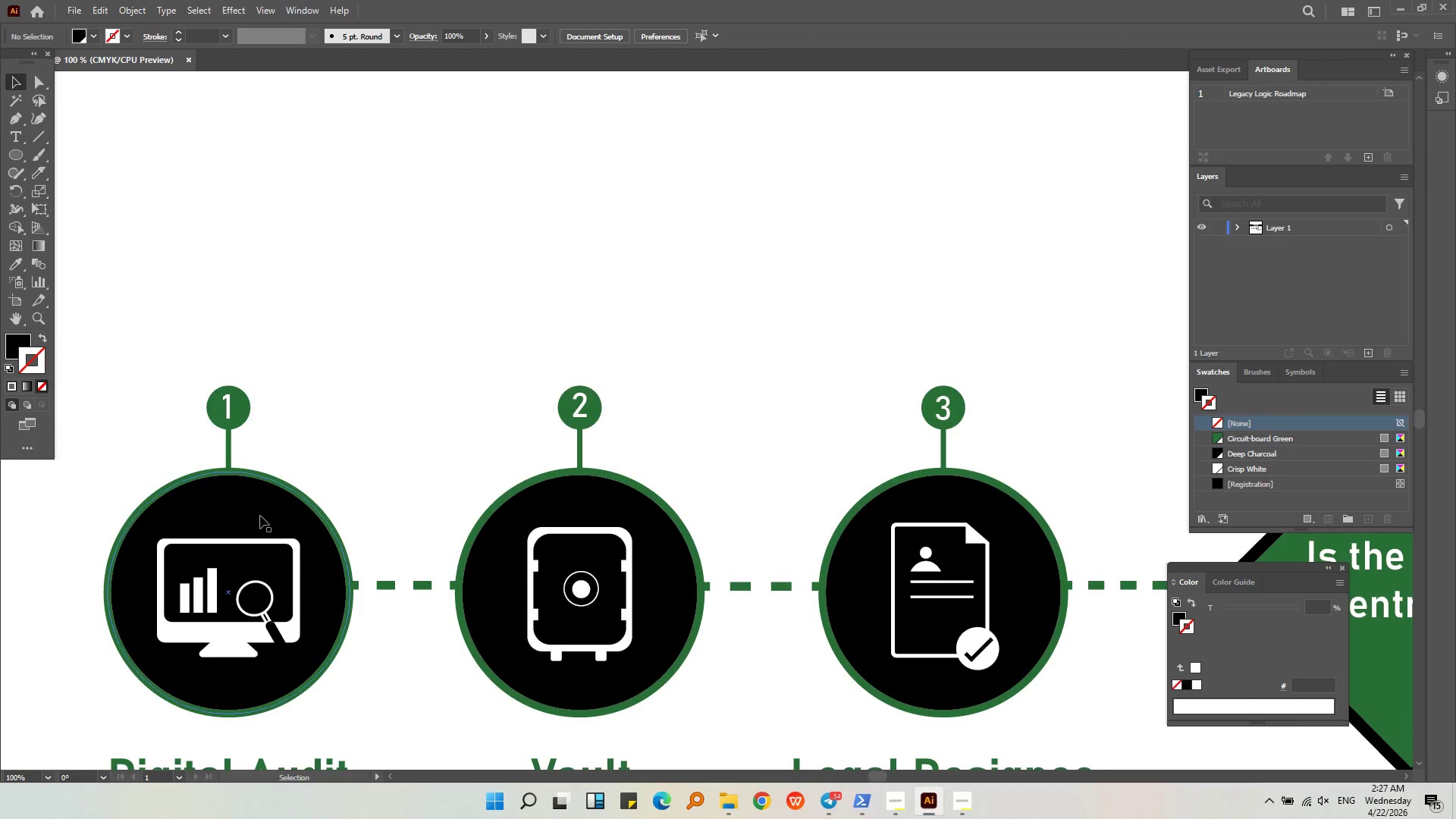 
scroll: coordinate [253, 416], scroll_direction: up, amount: 3.0
 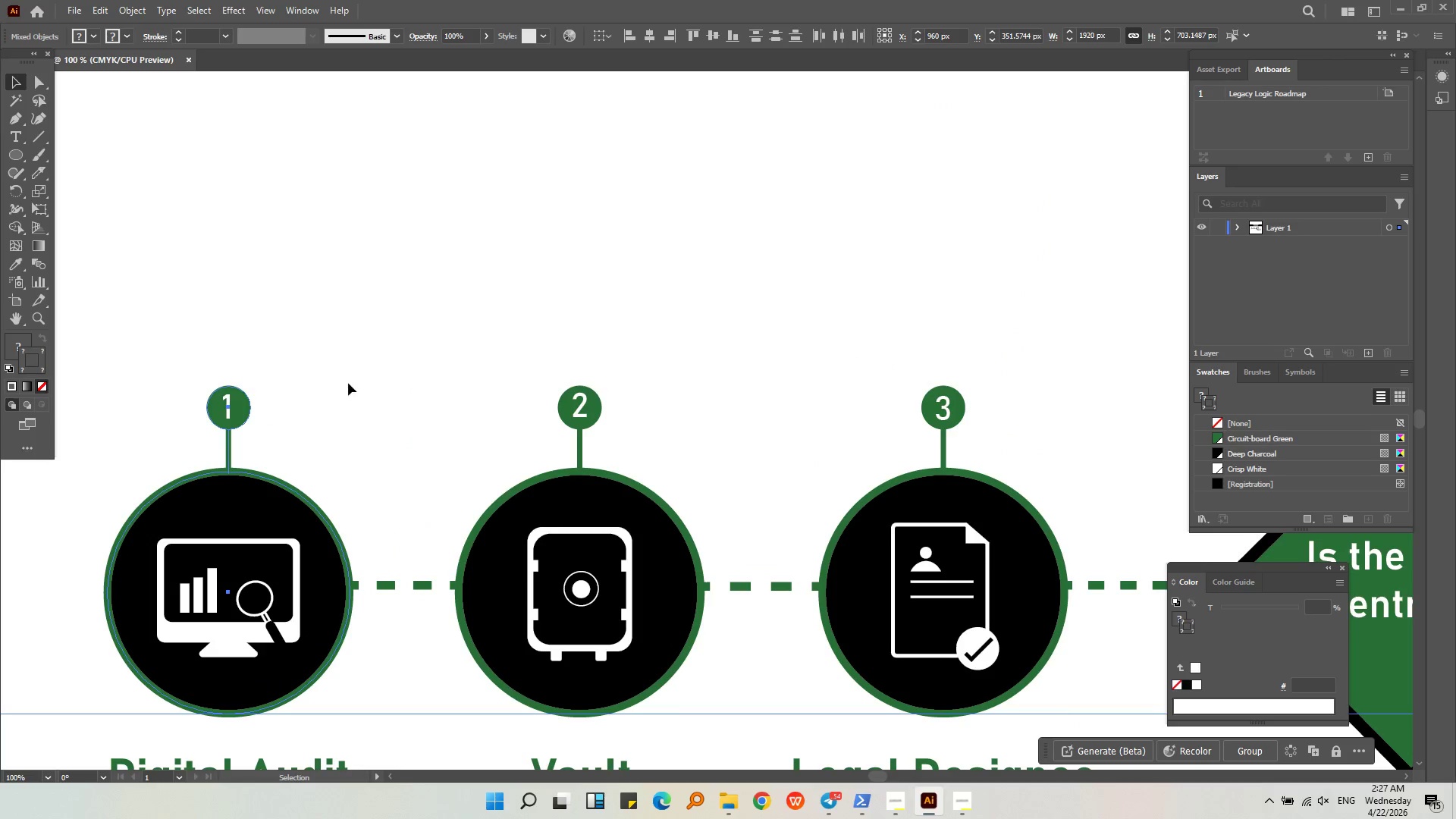 
left_click([282, 504])
 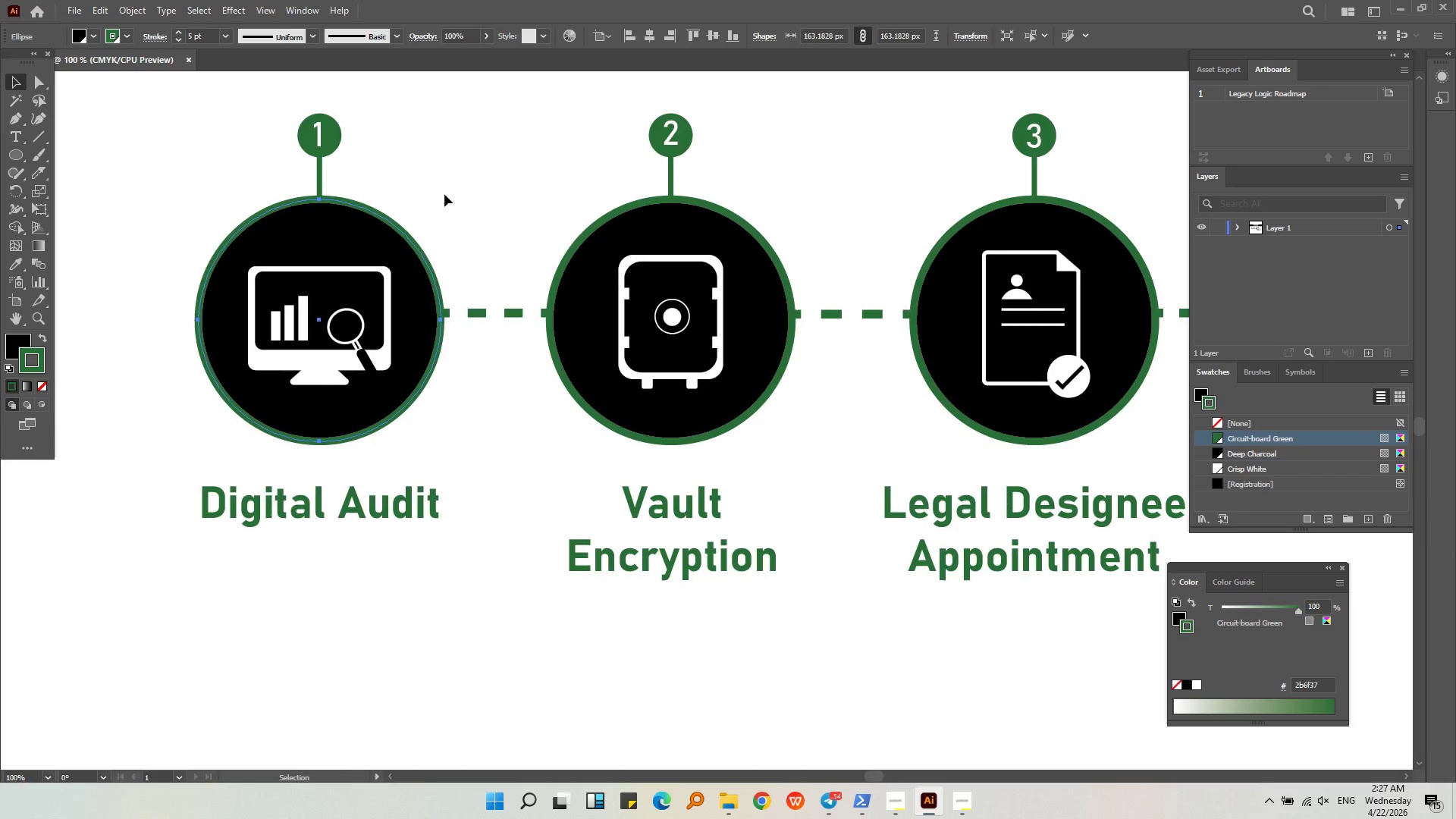 
hold_key(key=ShiftLeft, duration=0.36)
left_click([664, 226])
 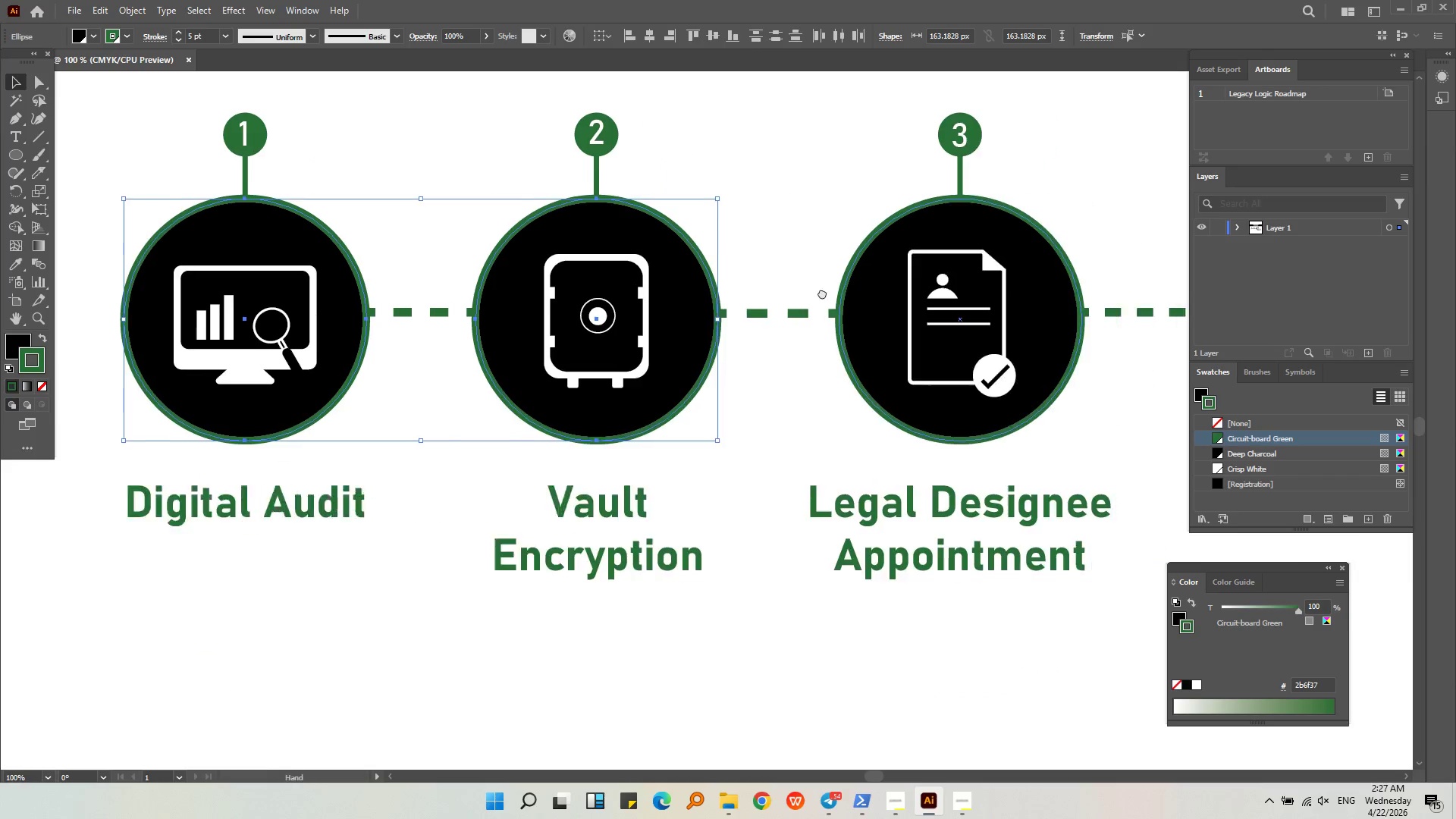 
hold_key(key=ShiftLeft, duration=0.39)
left_click([852, 252])
 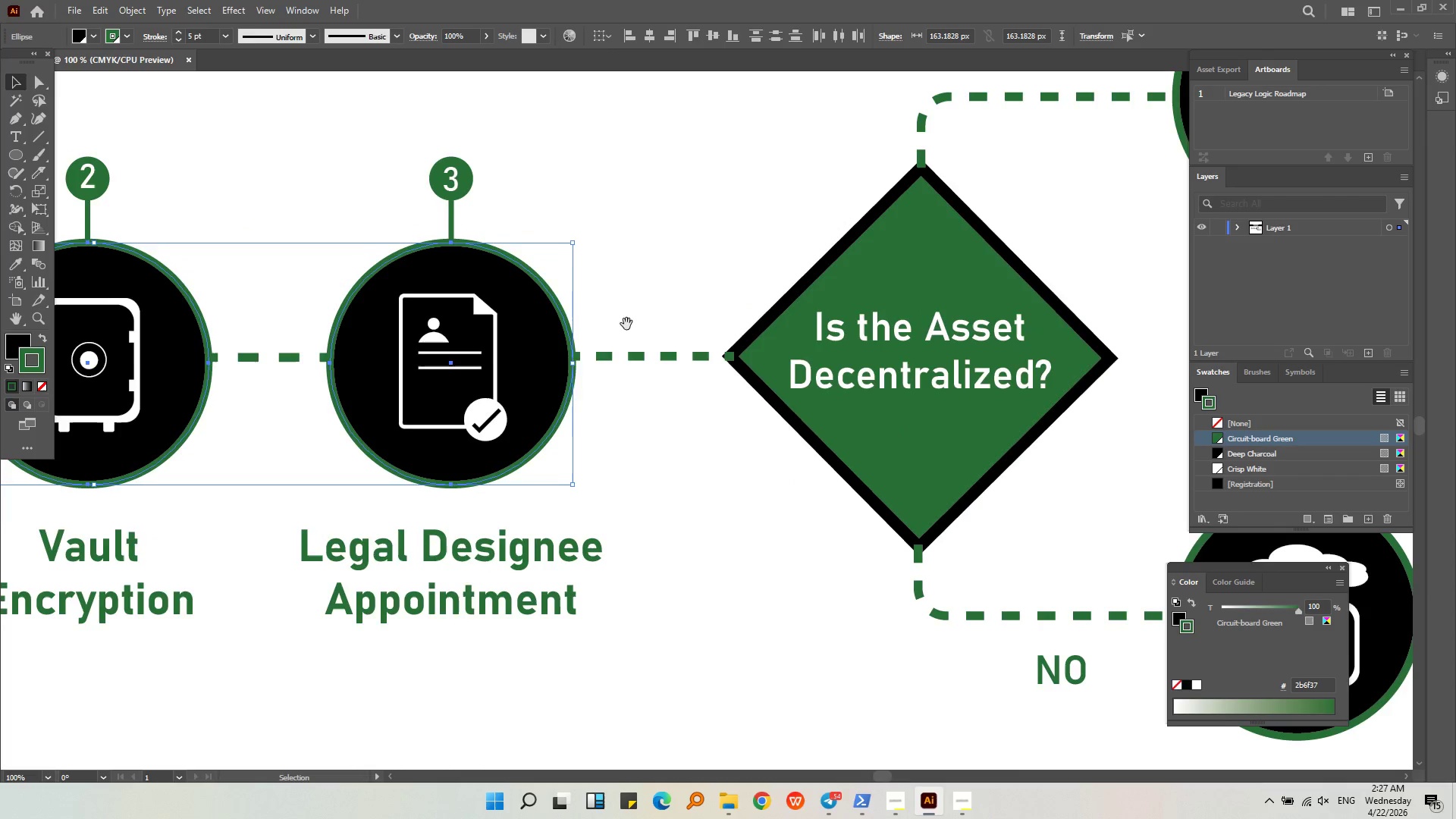 
hold_key(key=ShiftLeft, duration=0.39)
left_click([864, 271])
 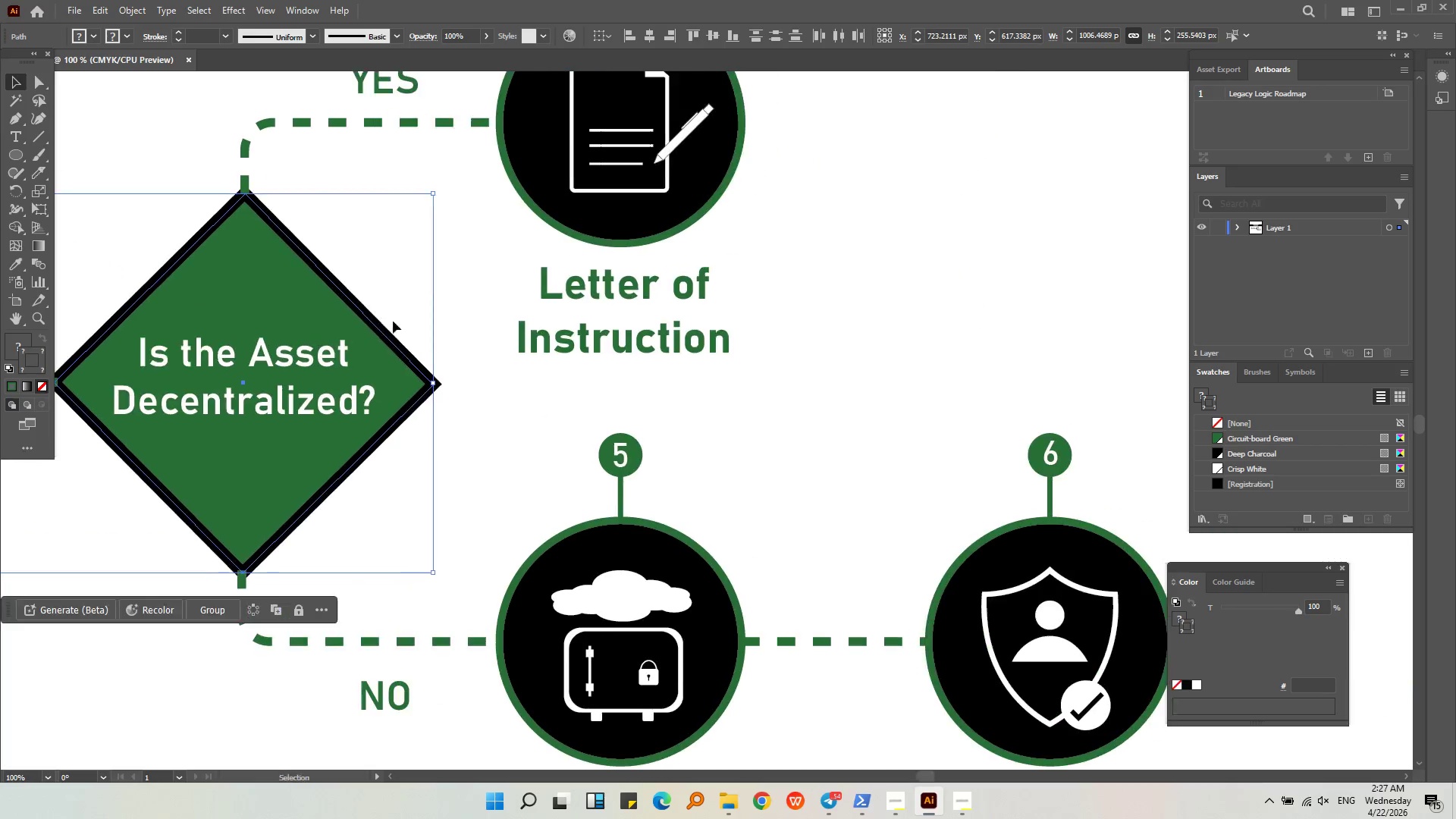 
hold_key(key=ShiftLeft, duration=0.95)
left_click([648, 243])
 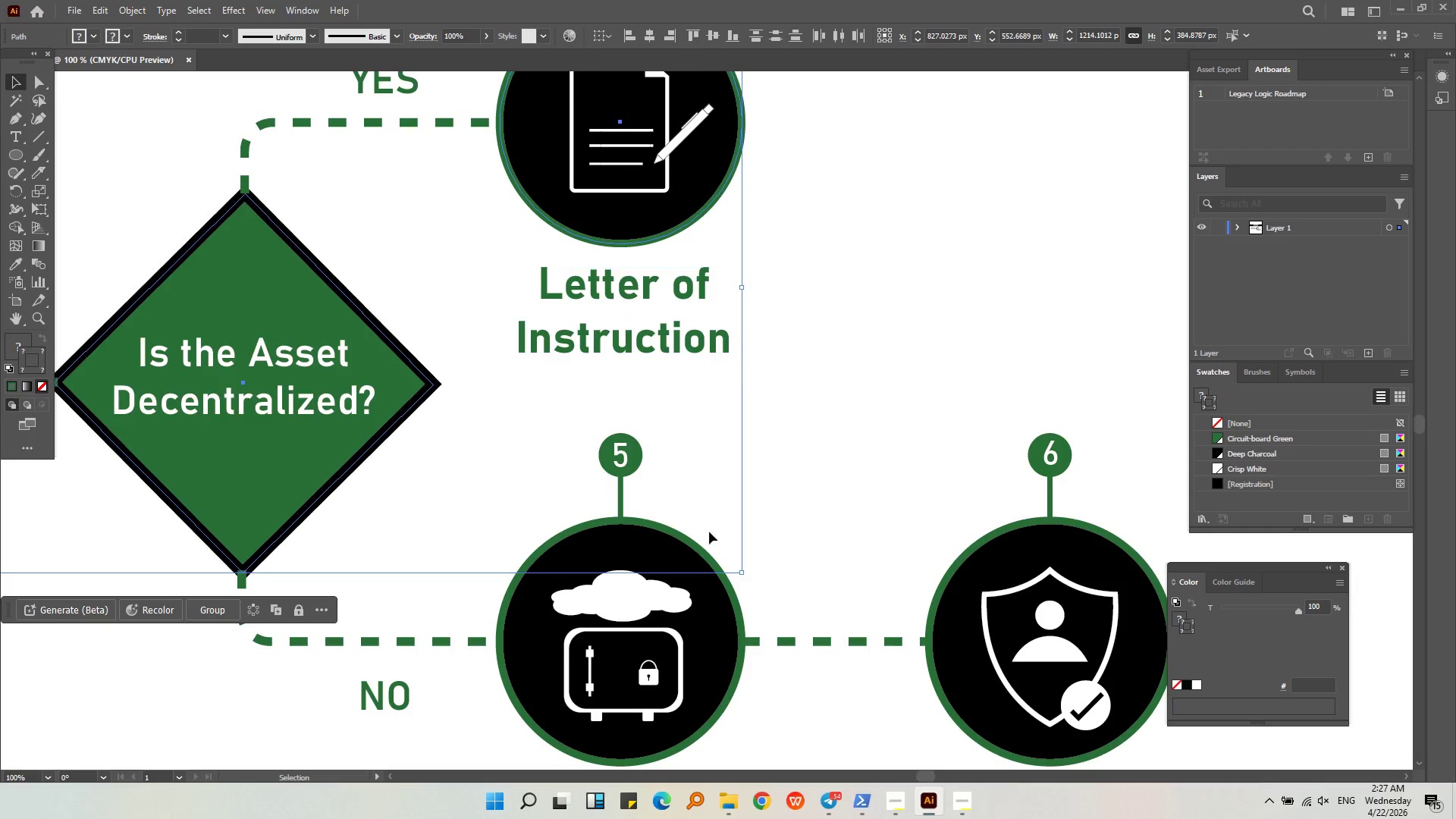 
hold_key(key=ShiftLeft, duration=0.69)
left_click([704, 552])
 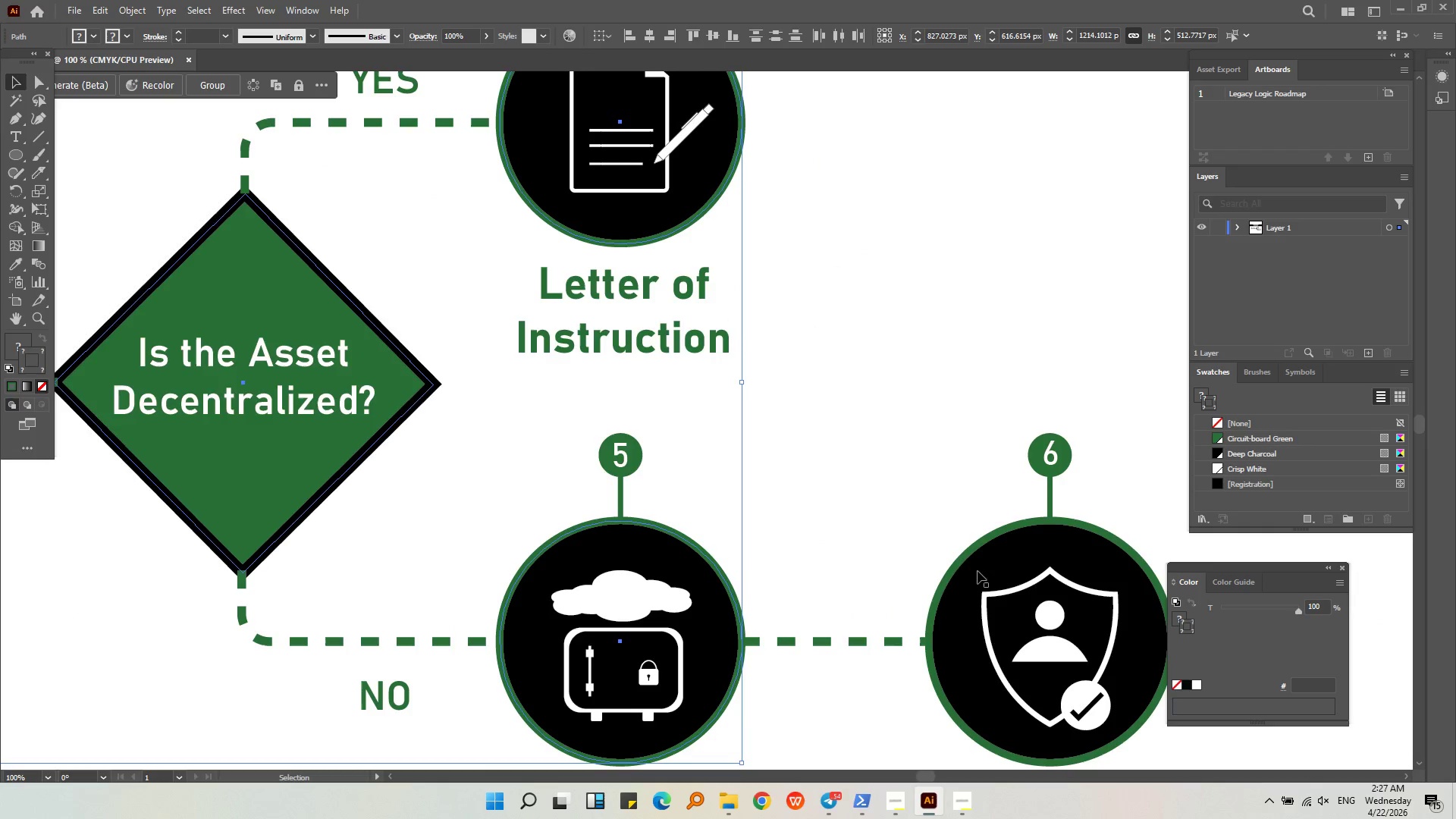 
hold_key(key=ShiftLeft, duration=0.59)
left_click([1010, 537])
 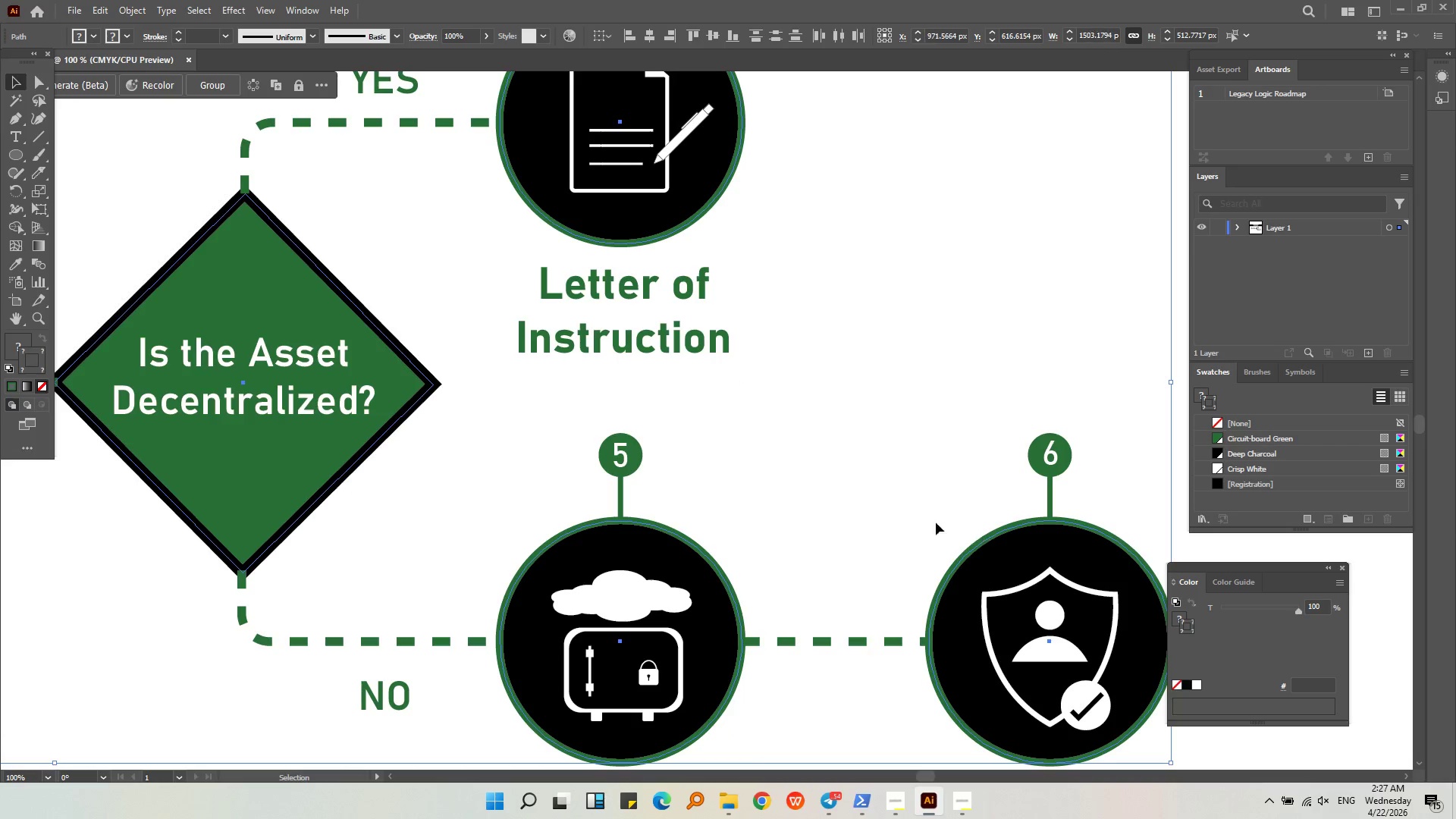 
hold_key(key=AltLeft, duration=0.44)
scroll: coordinate [746, 479], scroll_direction: down, amount: 3.0
 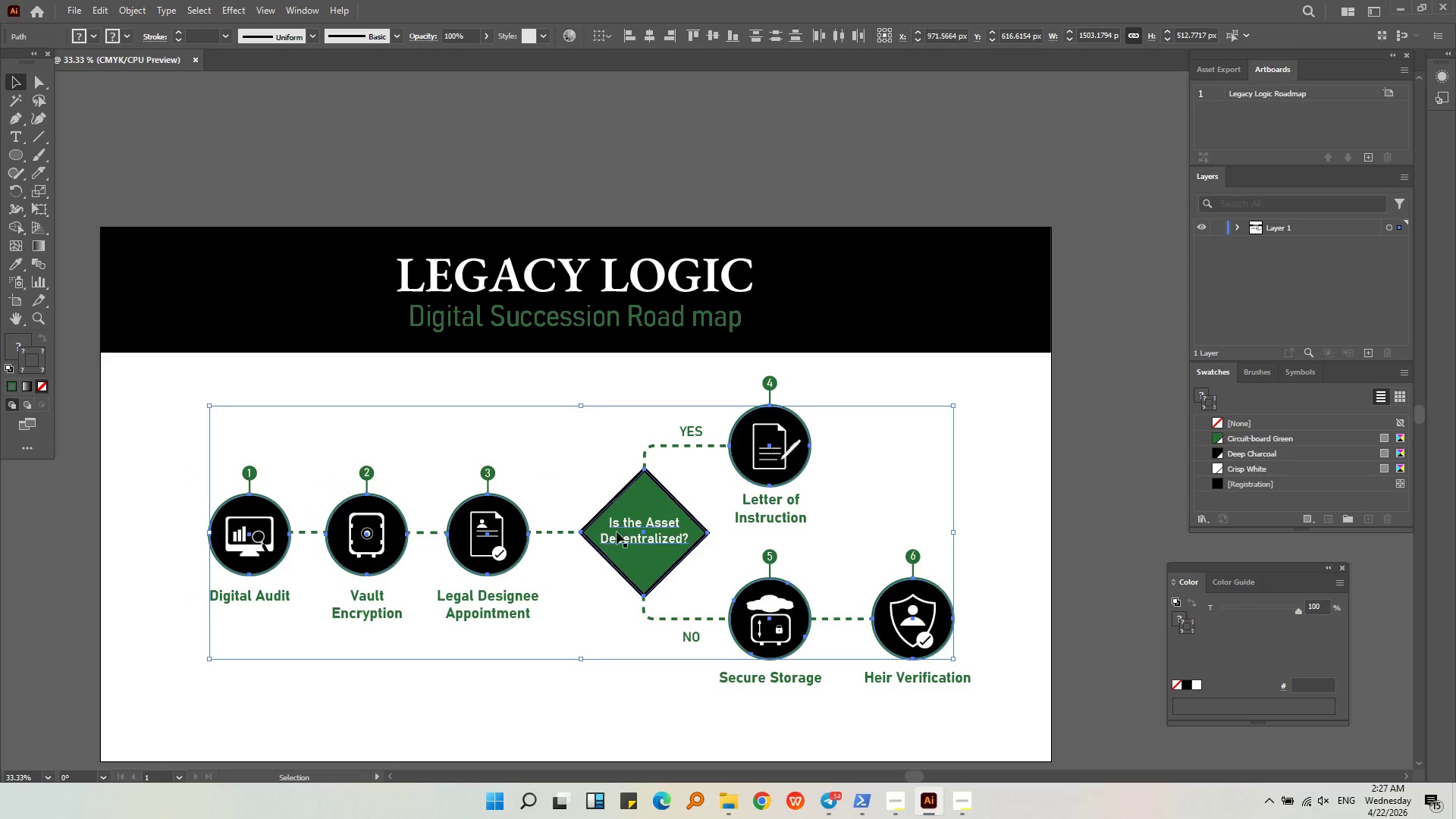 
hold_key(key=ShiftLeft, duration=0.44)
left_click([963, 289])
 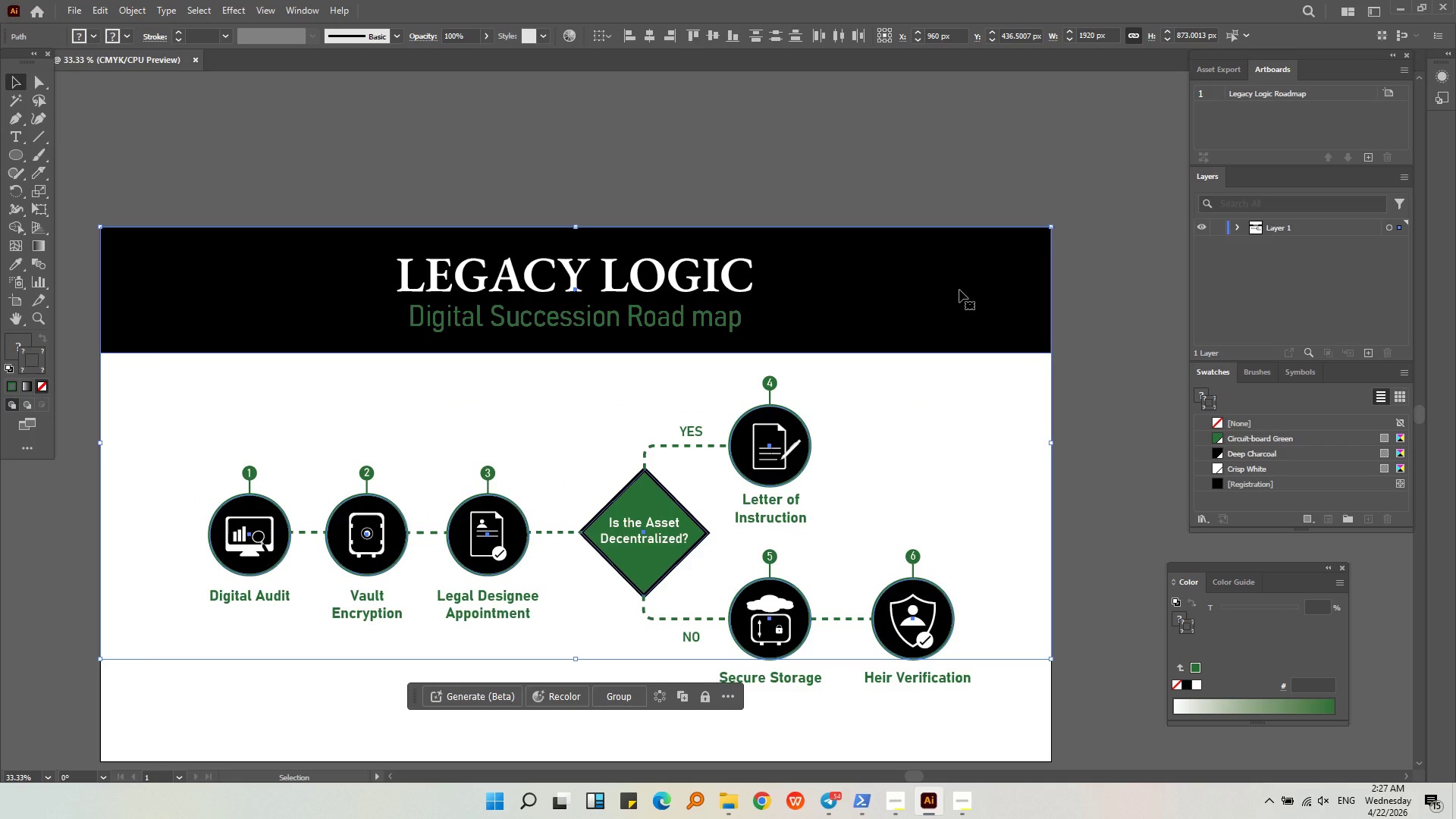 
hold_key(key=AltLeft, duration=0.33)
scroll: coordinate [243, 515], scroll_direction: up, amount: 3.0
 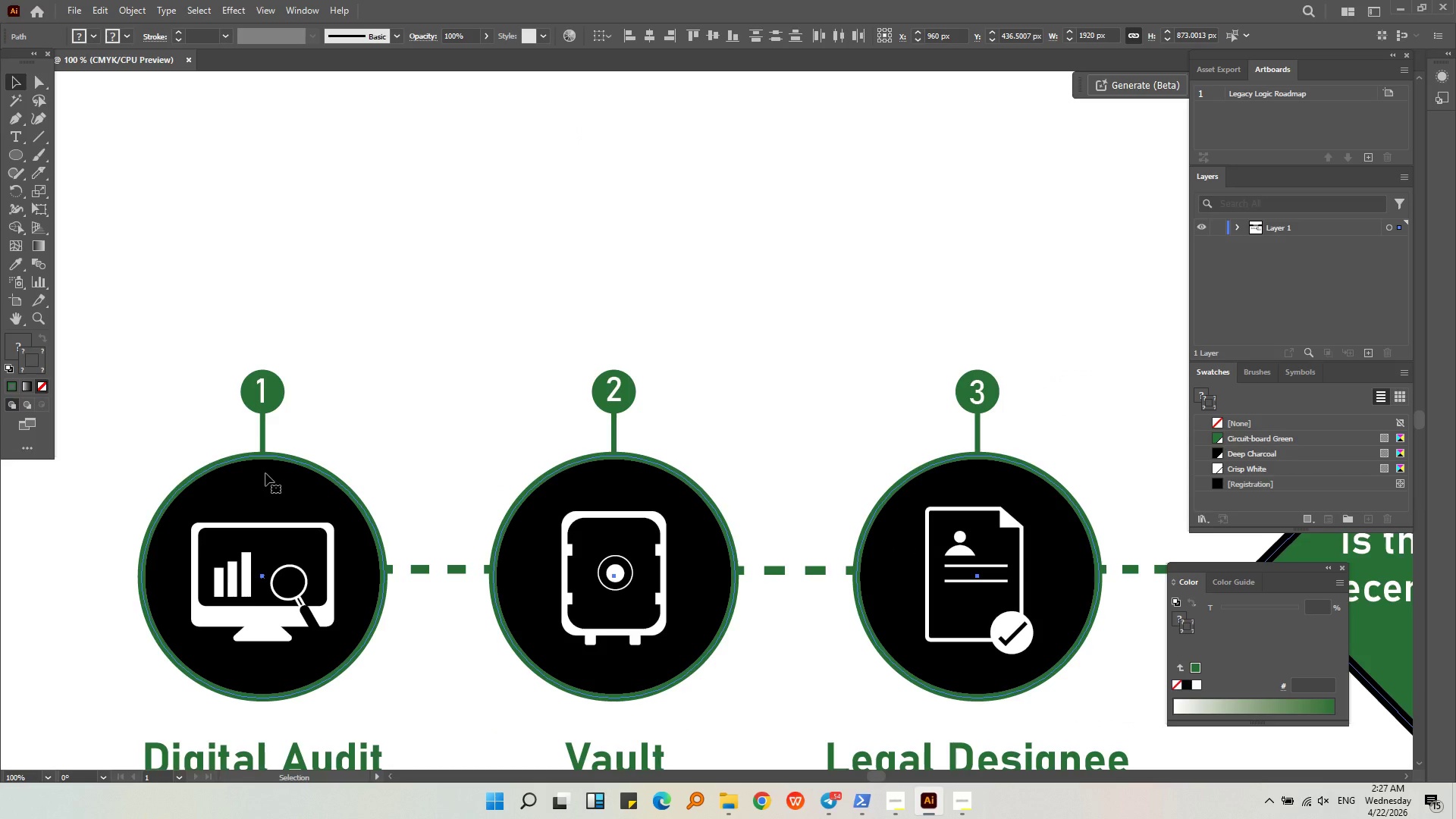 
hold_key(key=AltLeft, duration=0.64)
scroll: coordinate [265, 469], scroll_direction: down, amount: 2.0
 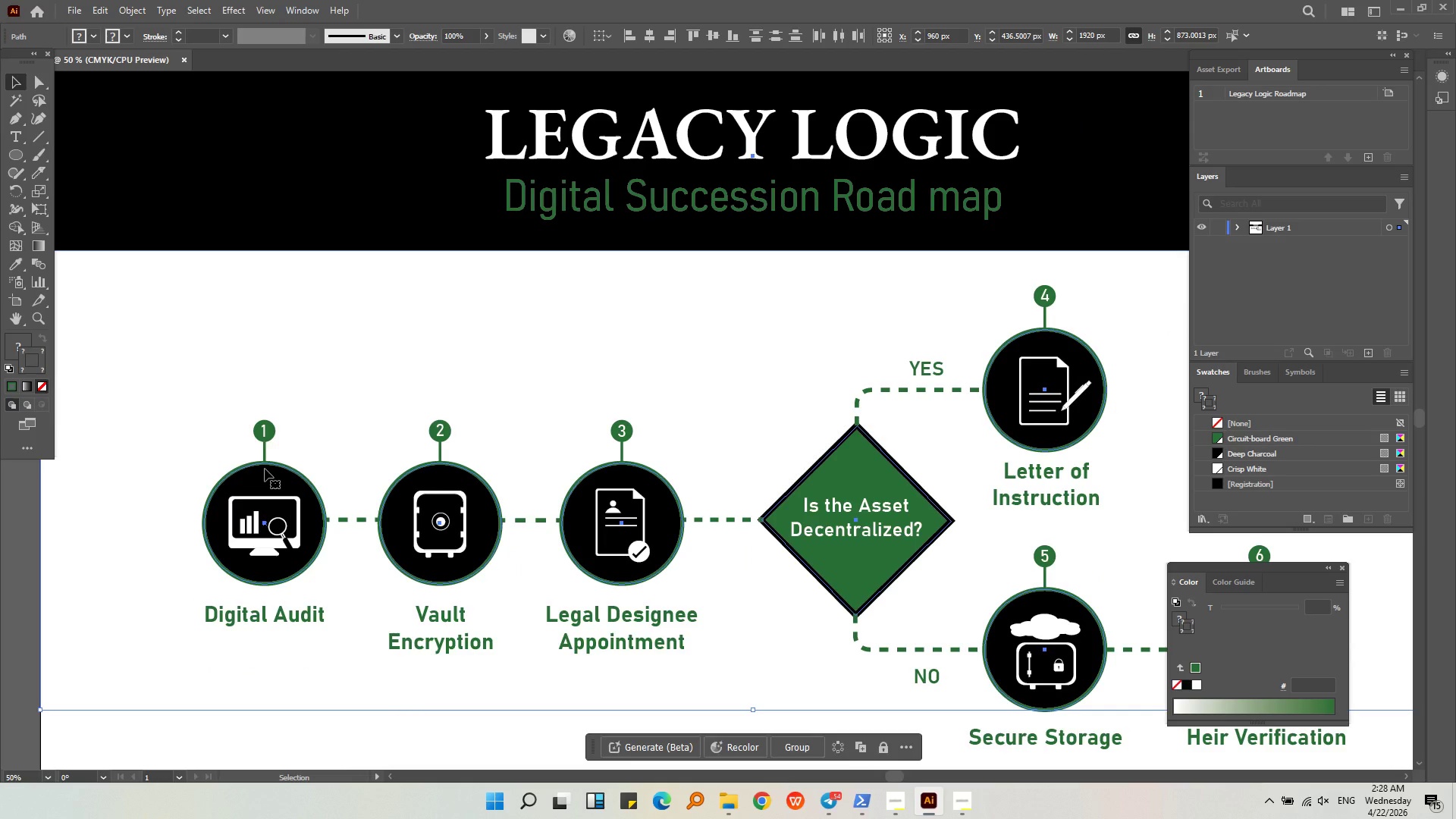 
key(Control+G)
 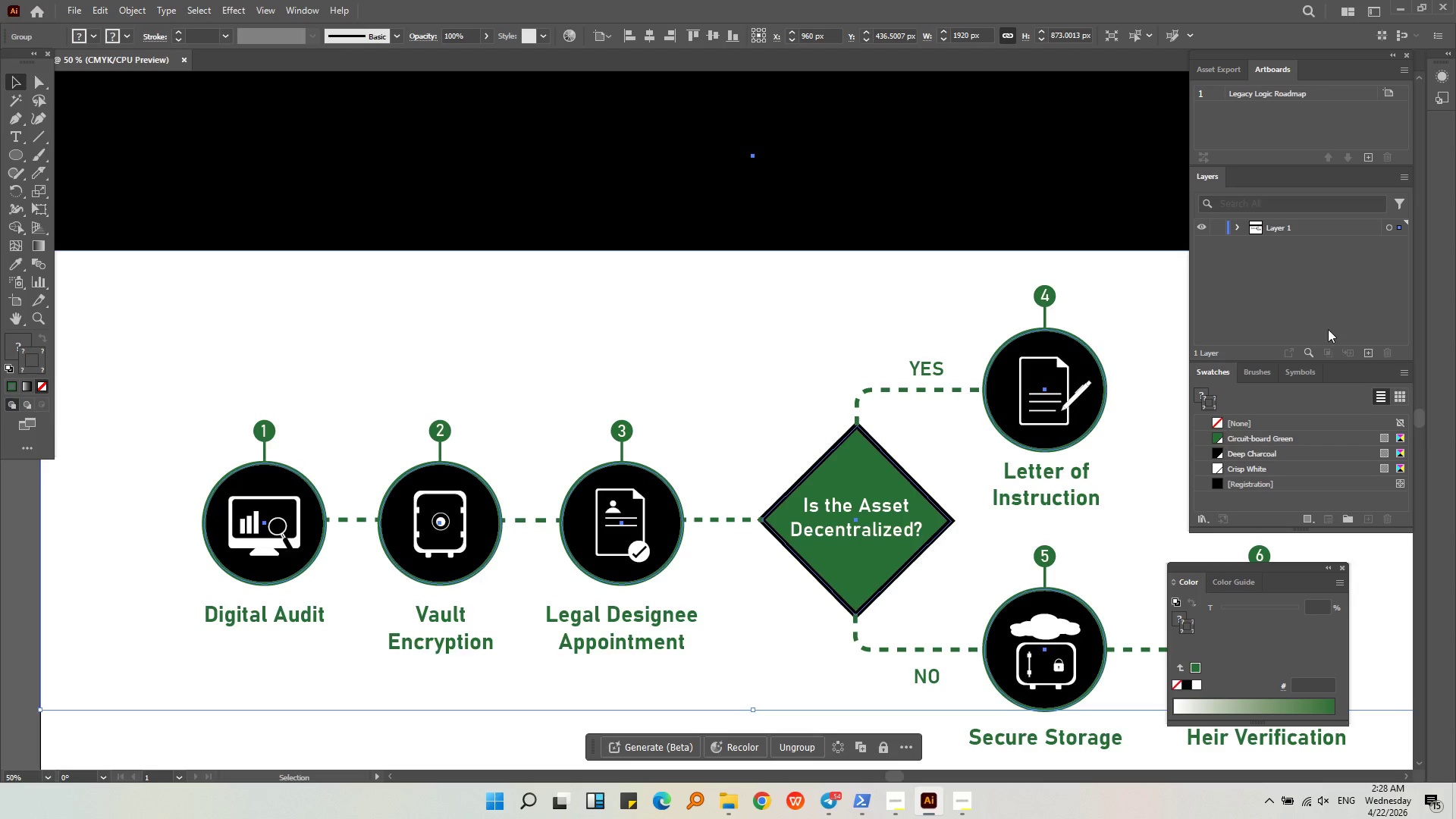 
left_click([1295, 237])
 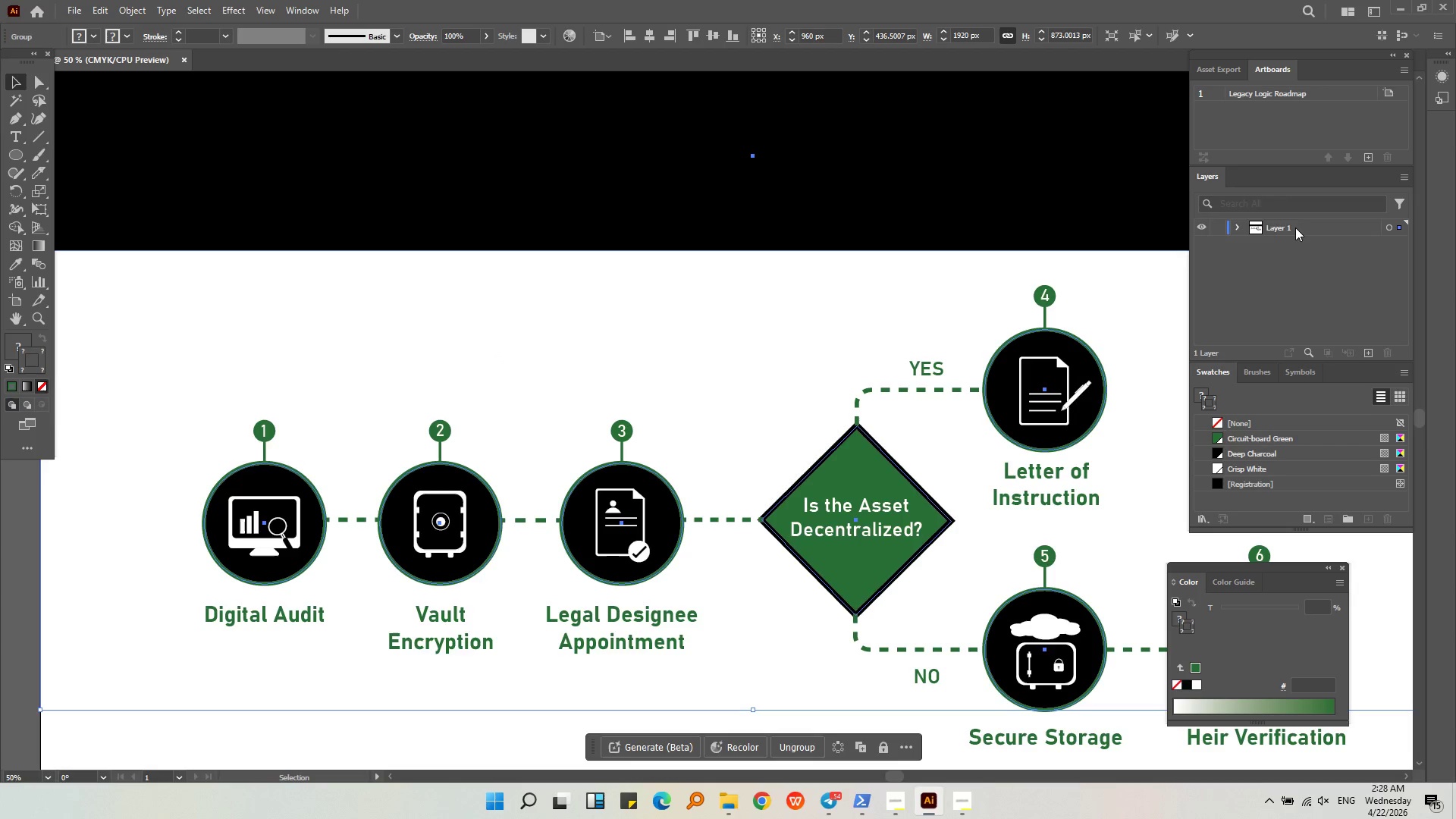 
left_click([1295, 228])
 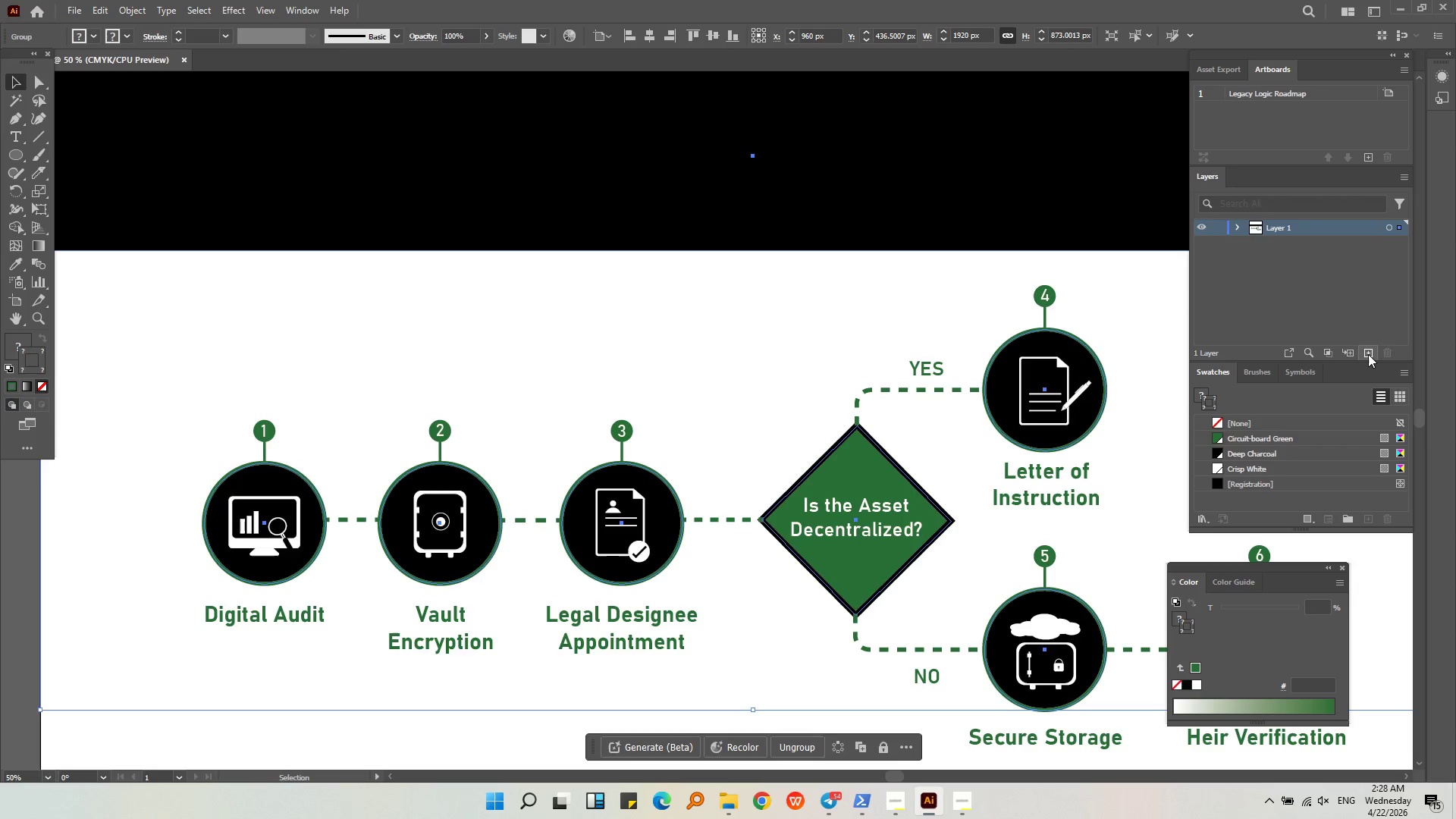 
left_click([1368, 355])
 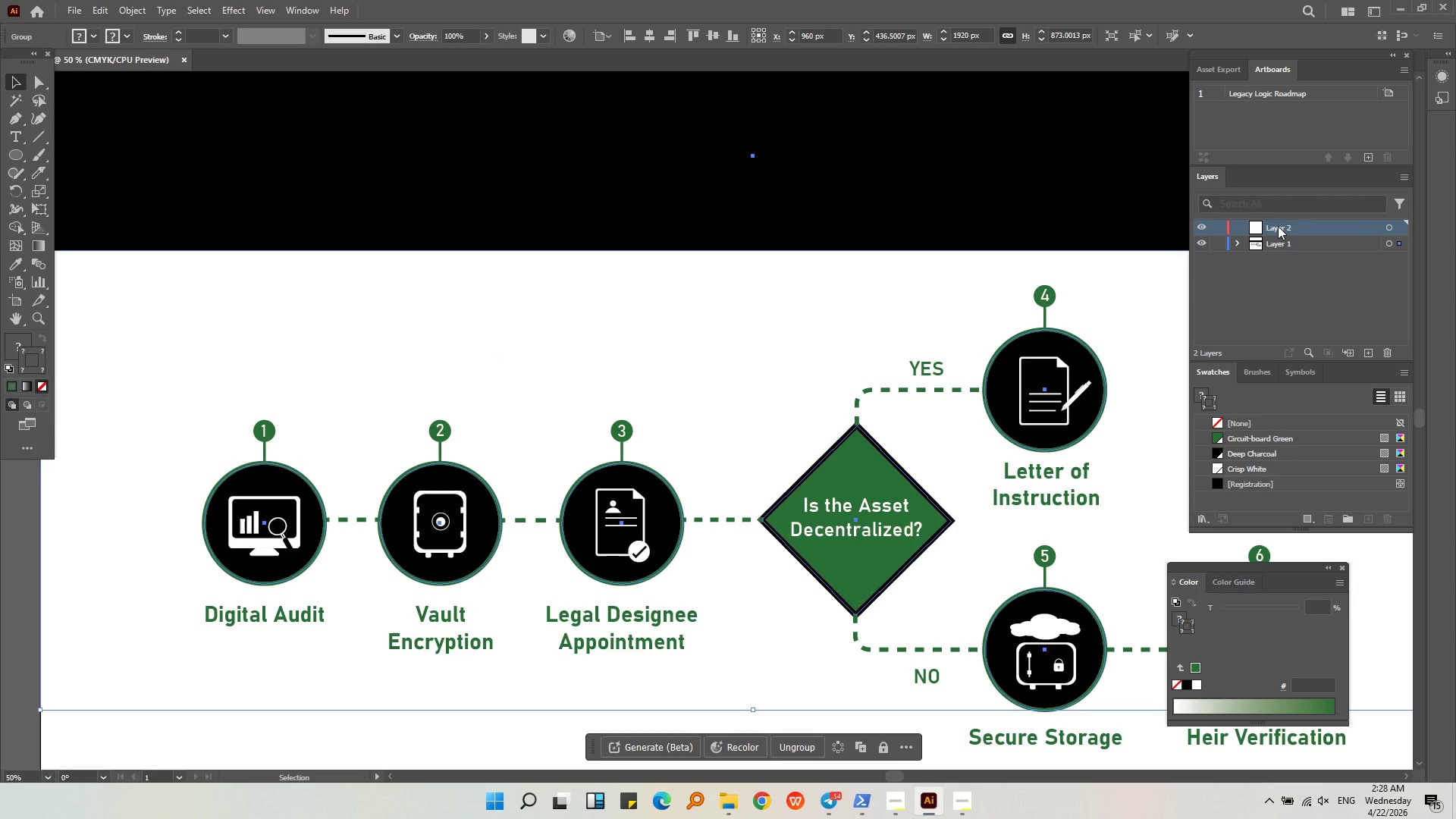 
double_click([1278, 226])
 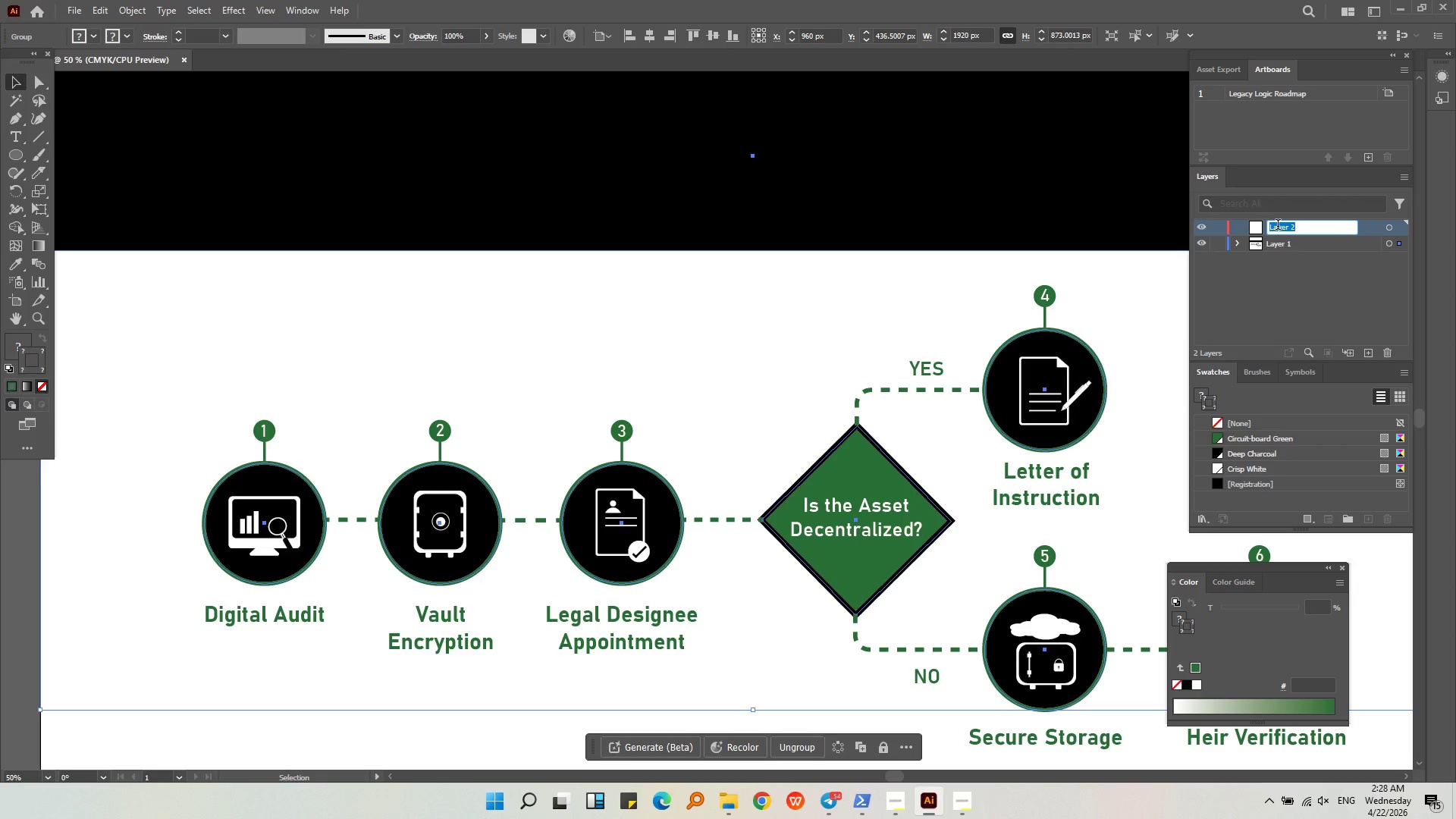 
type(Back)
 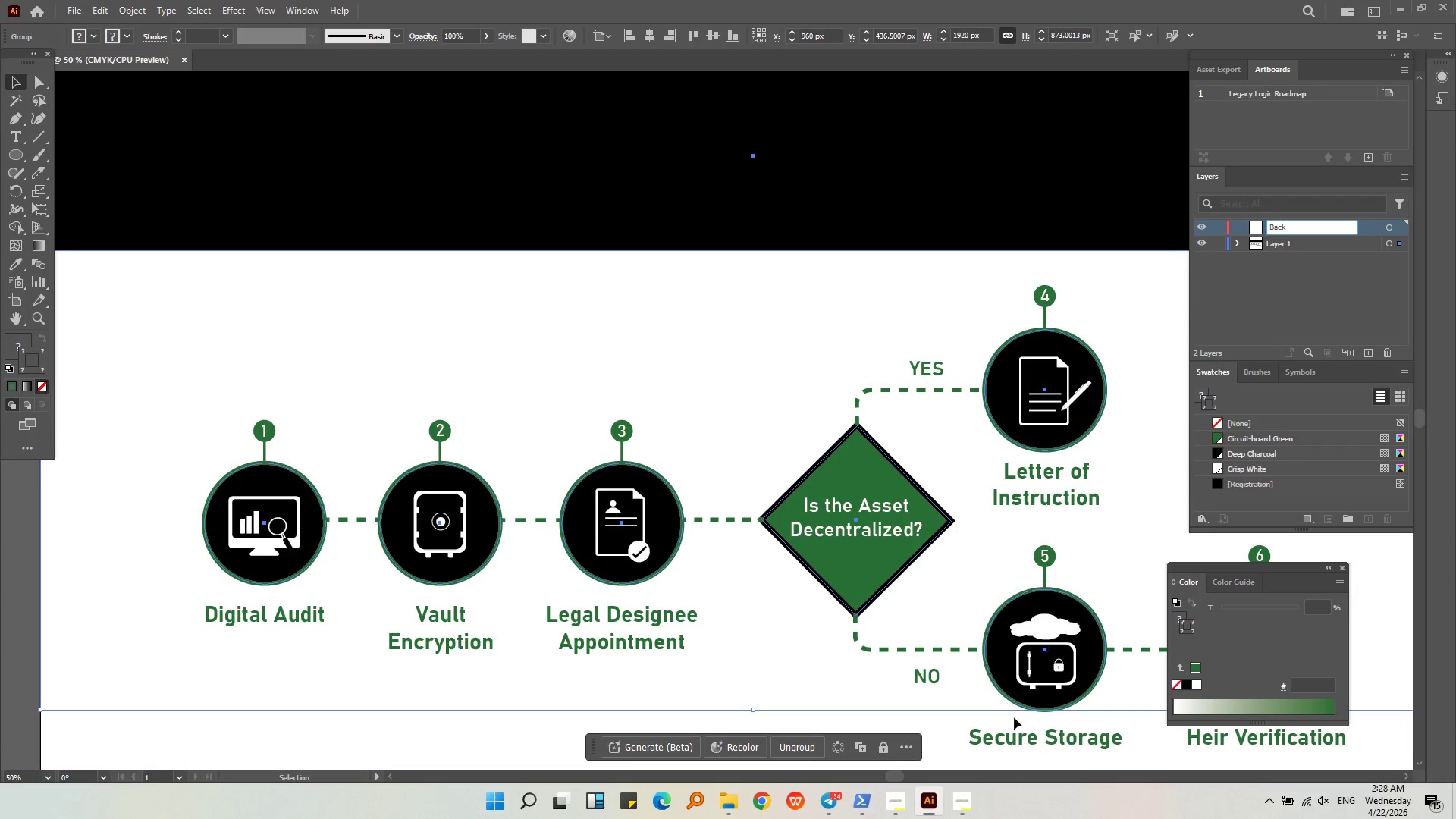 
left_click([974, 798])